 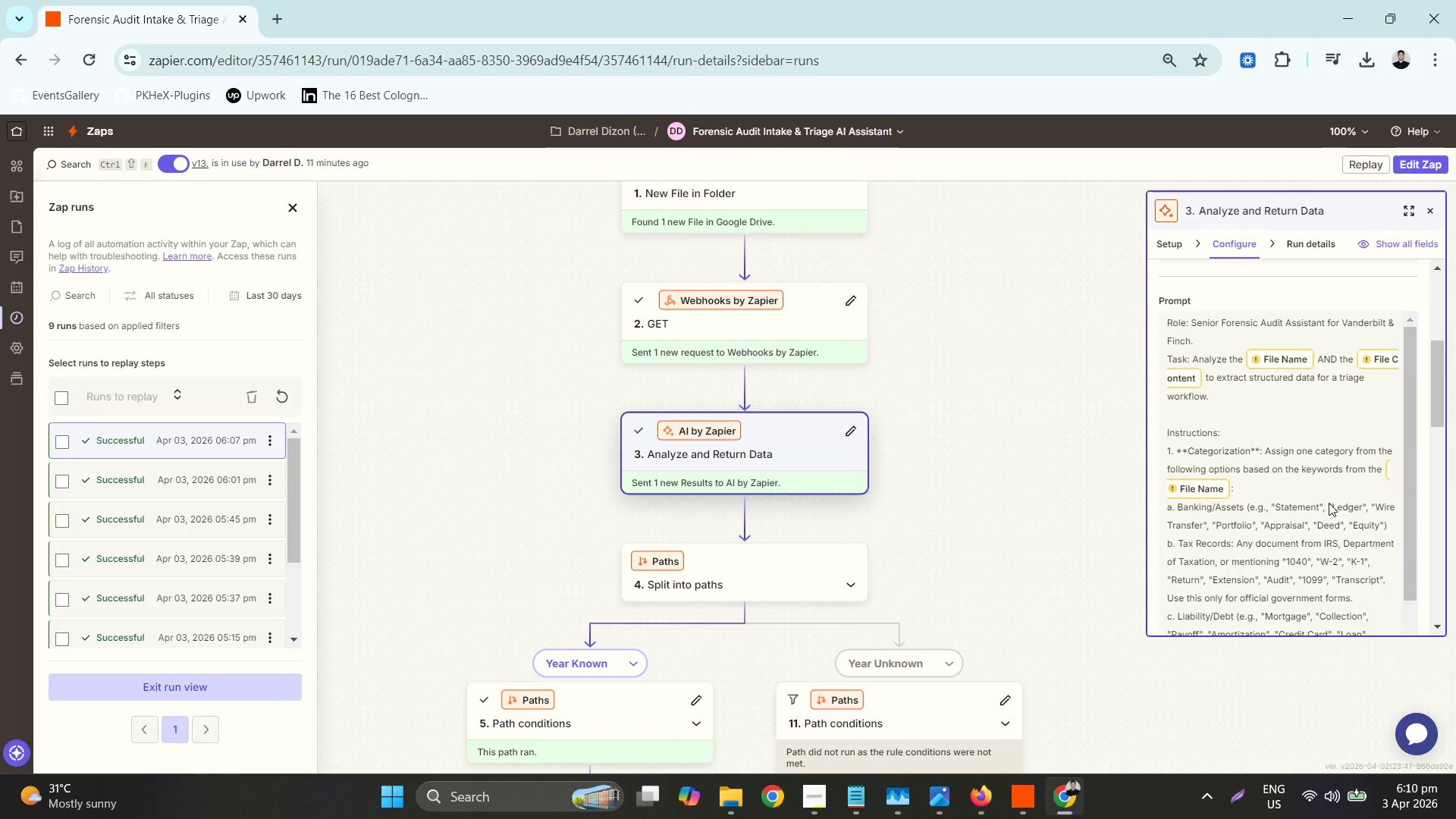 
scroll: coordinate [1329, 511], scroll_direction: down, amount: 10.0
 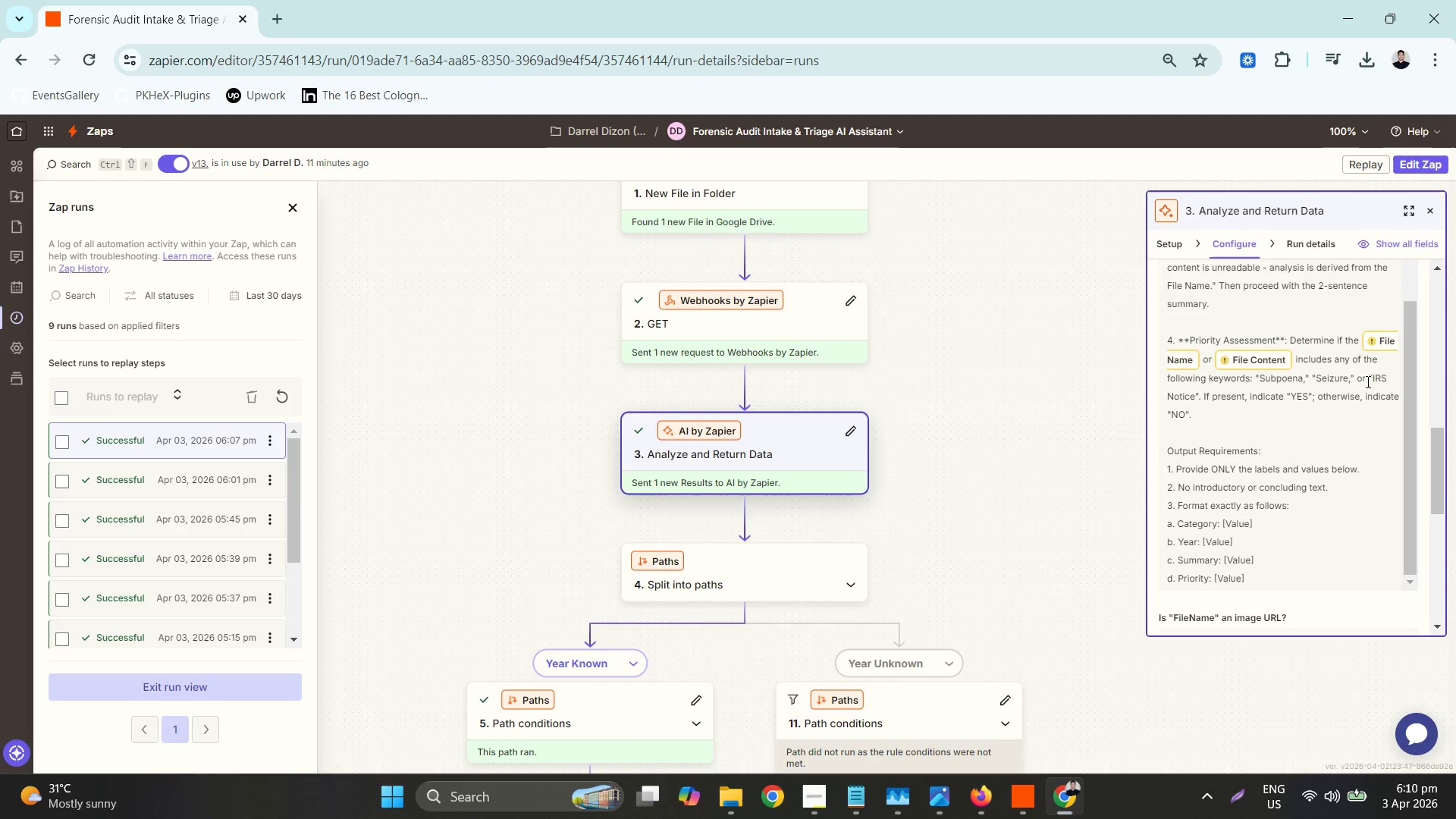 
double_click([1375, 381])
 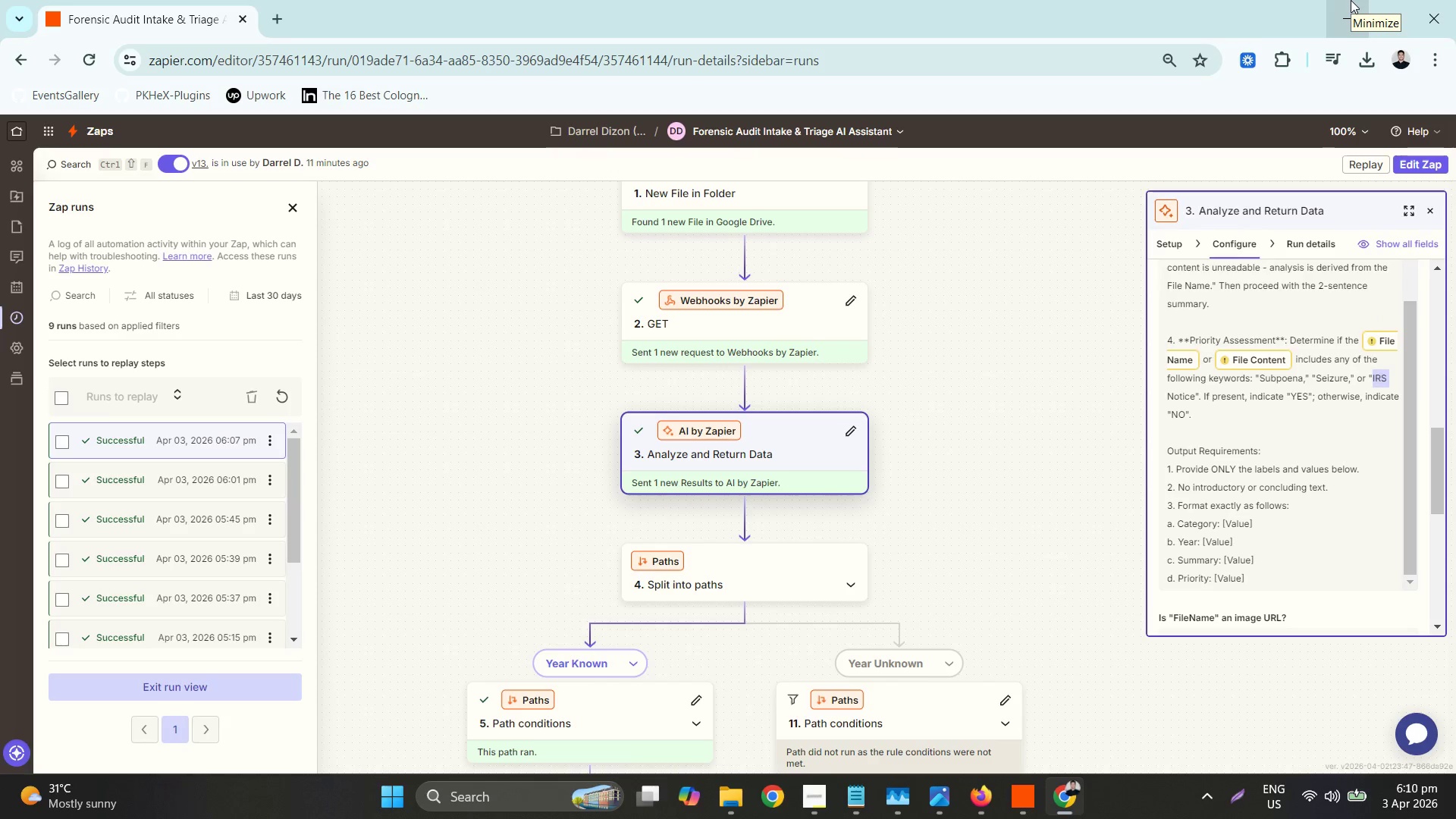 
left_click([1351, 0])
 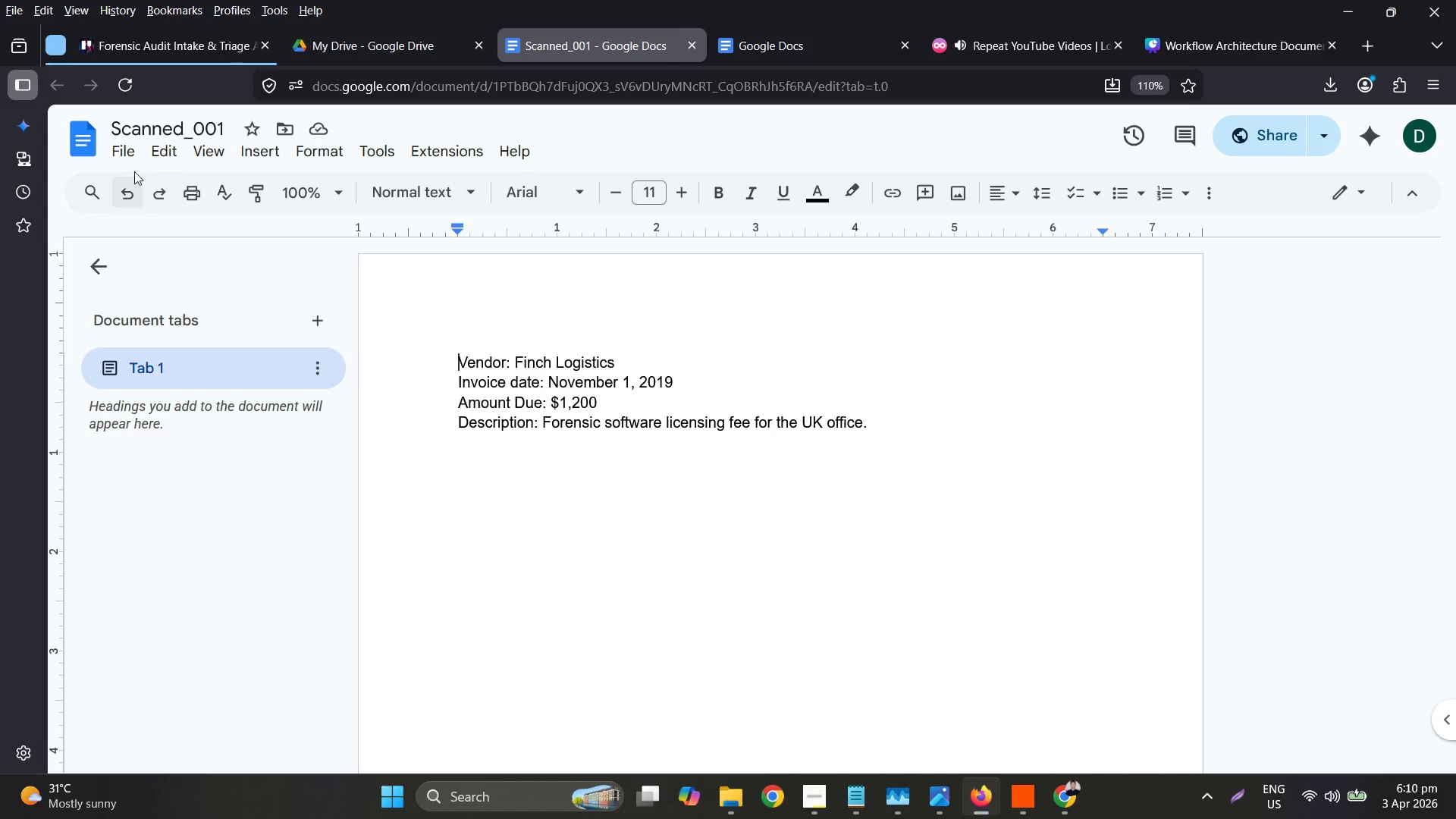 
wait(5.09)
 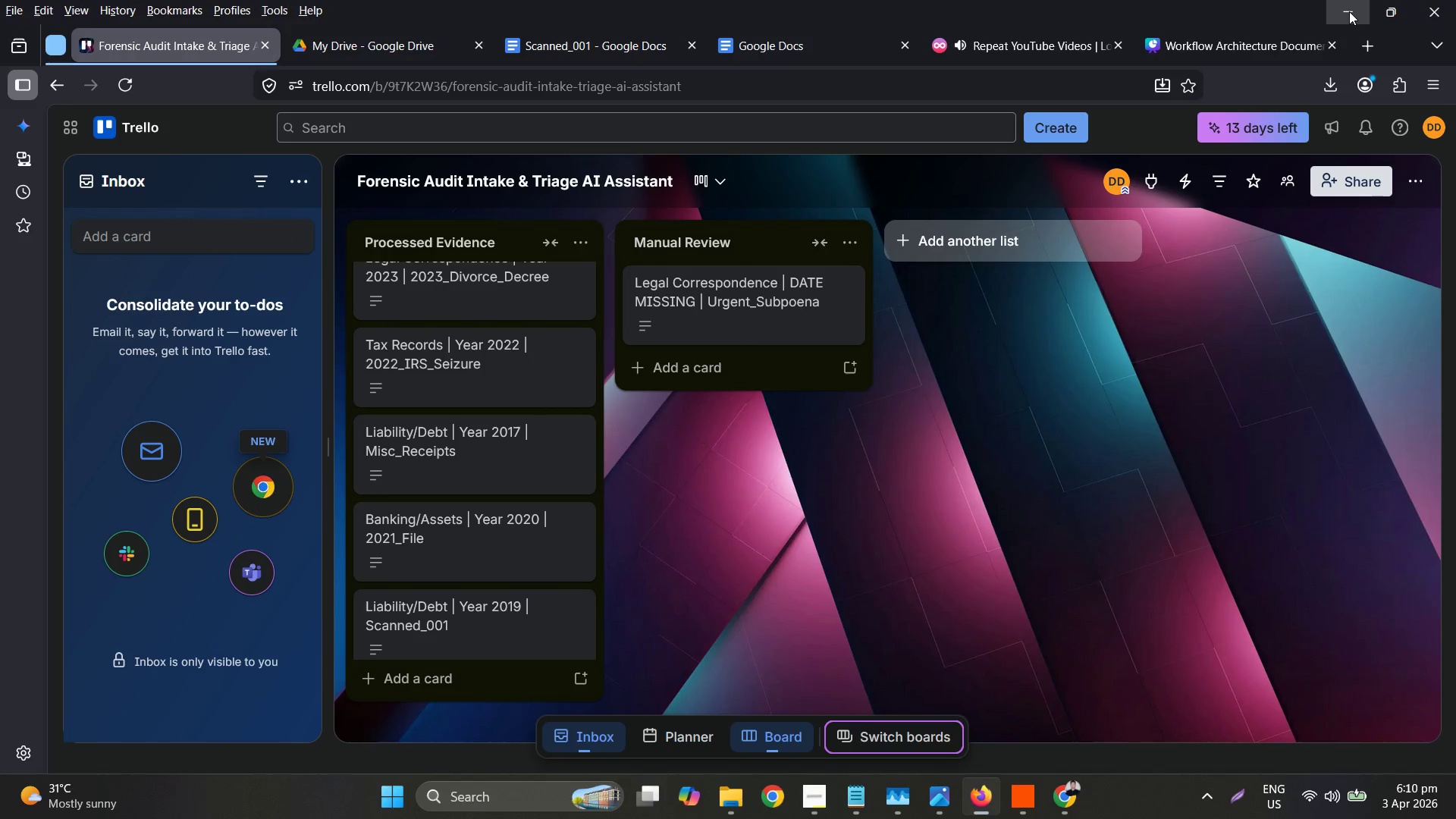 
left_click([688, 42])
 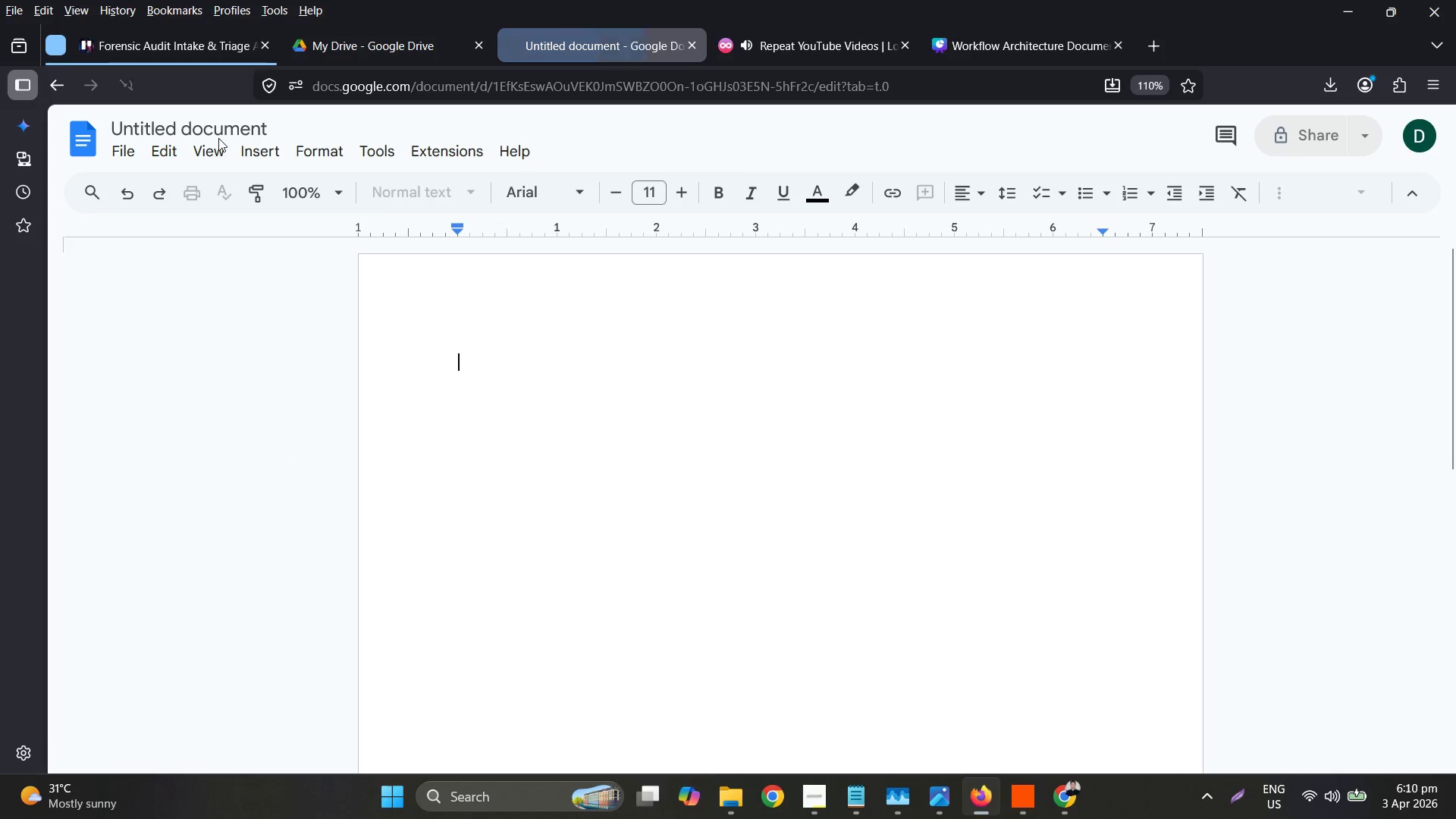 
double_click([218, 137])
 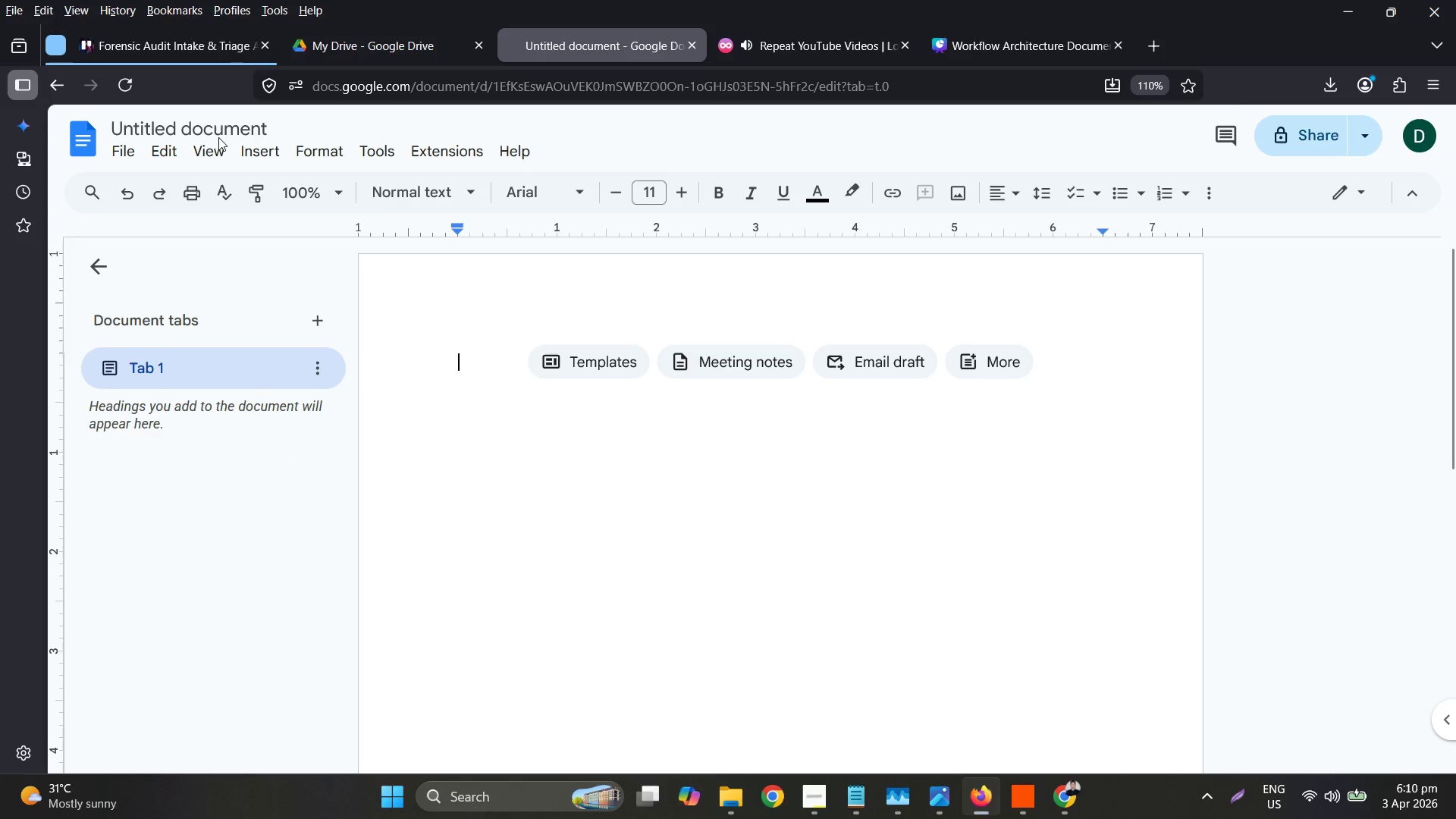 
triple_click([218, 137])
 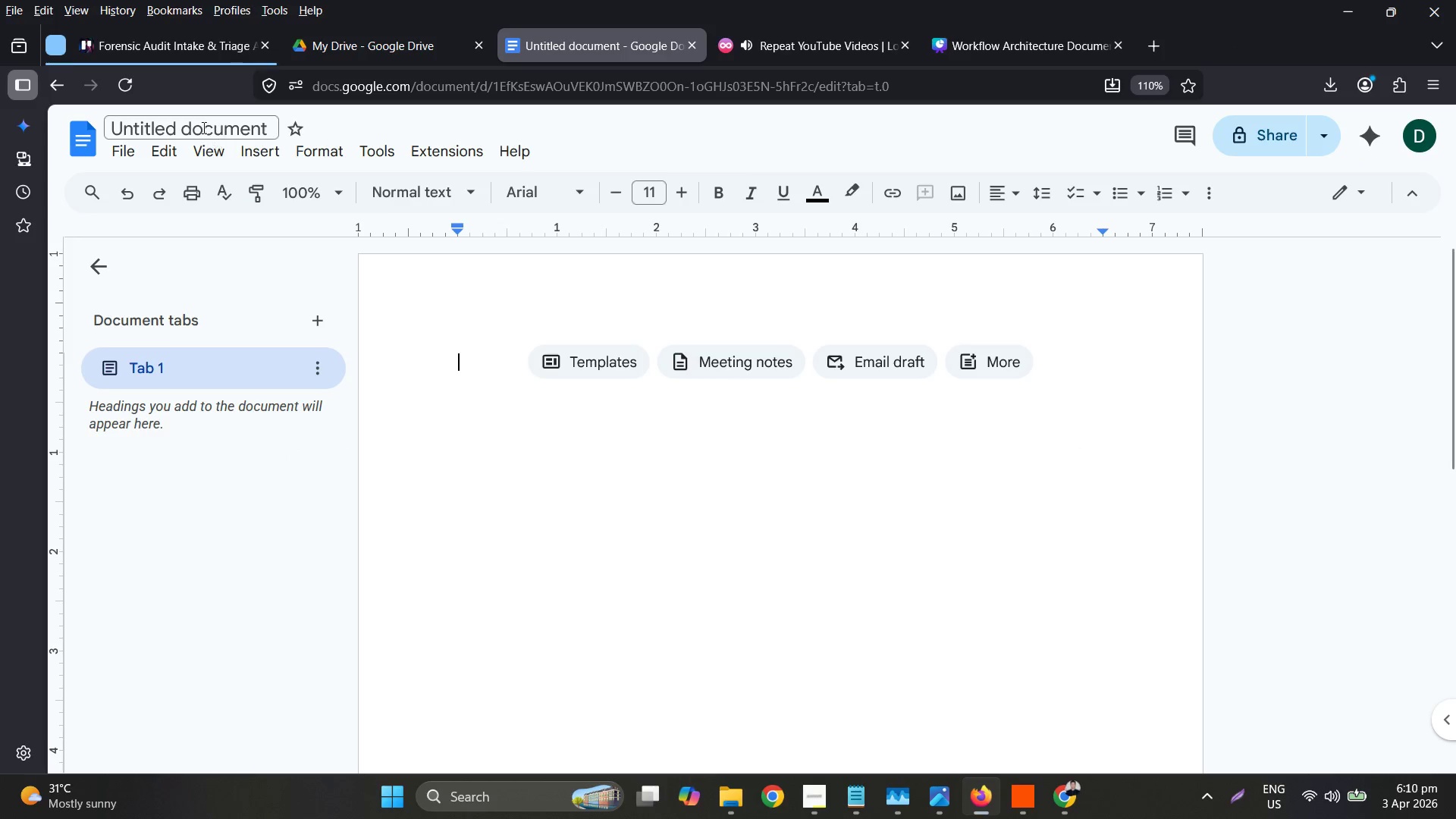 
double_click([202, 125])
 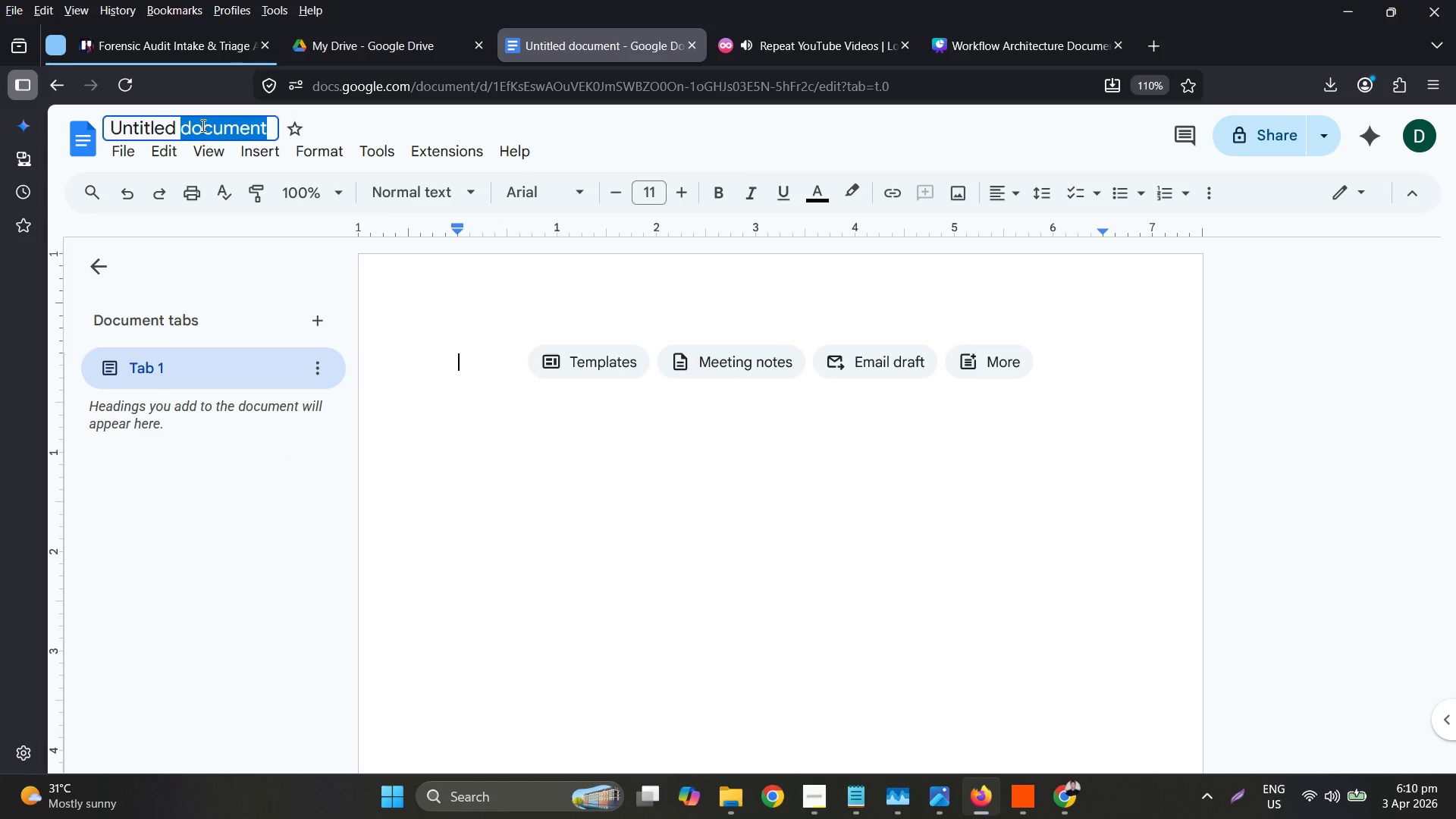 
triple_click([202, 125])
 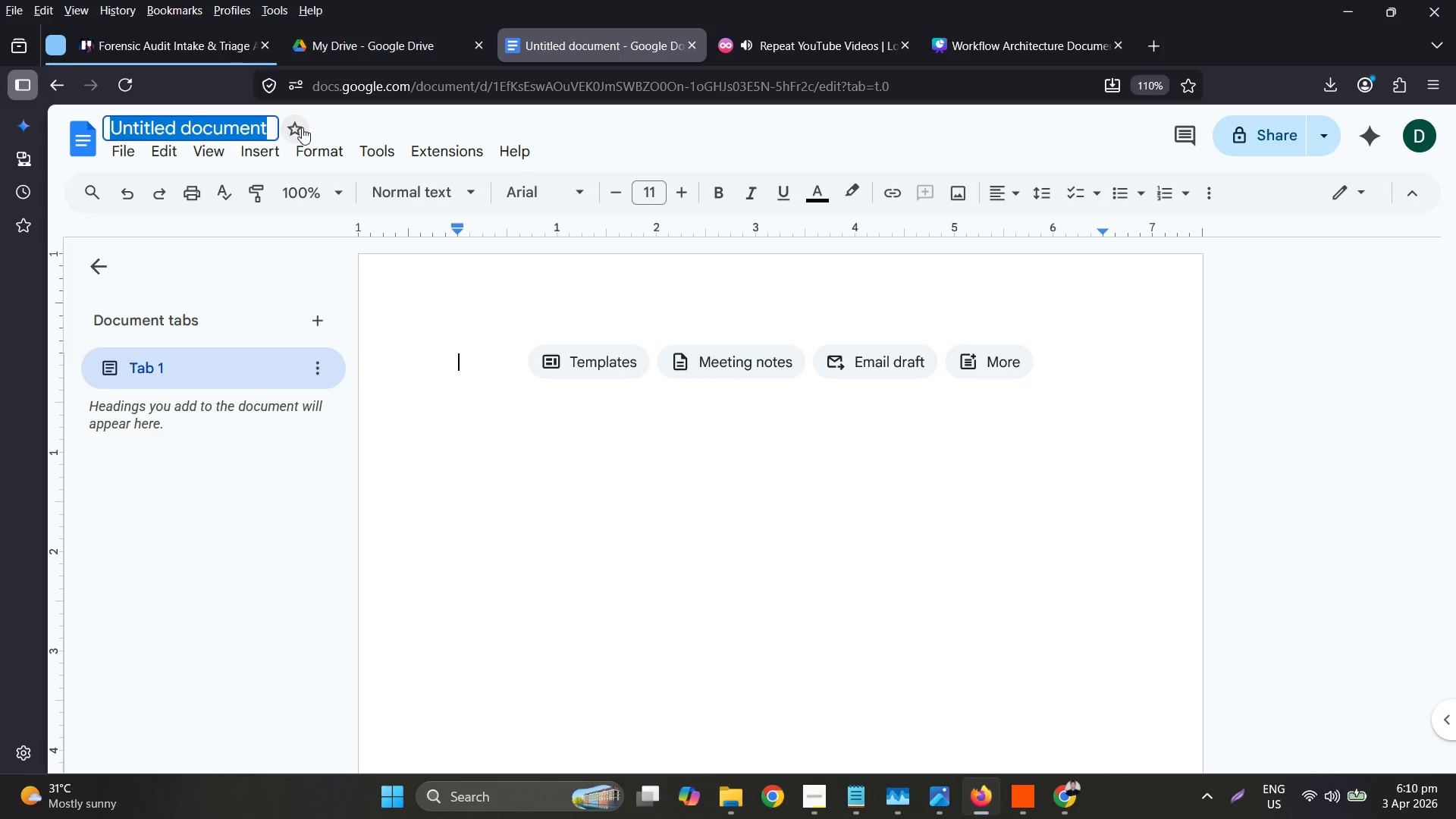 
type(2017_IRS)
 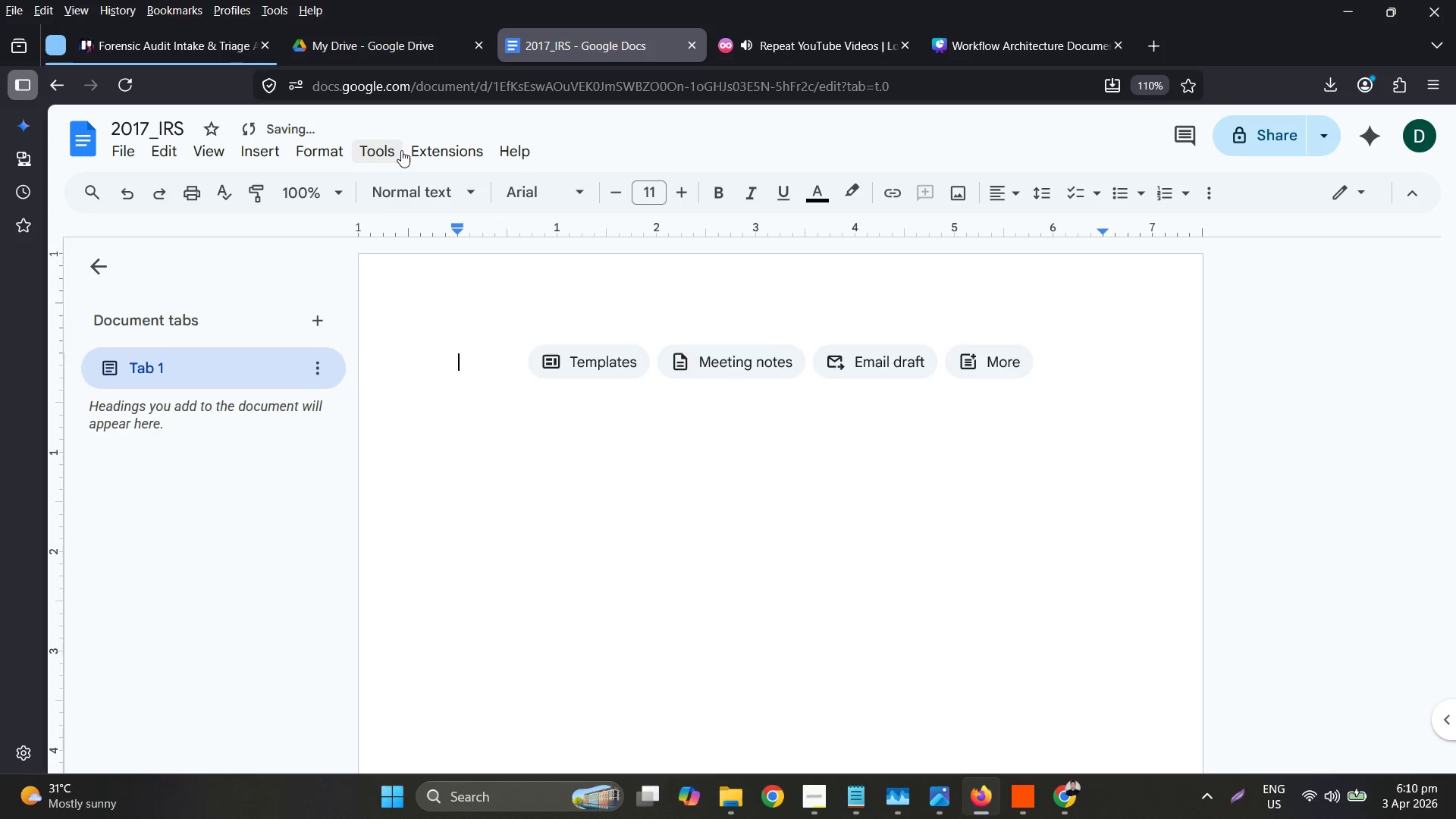 
 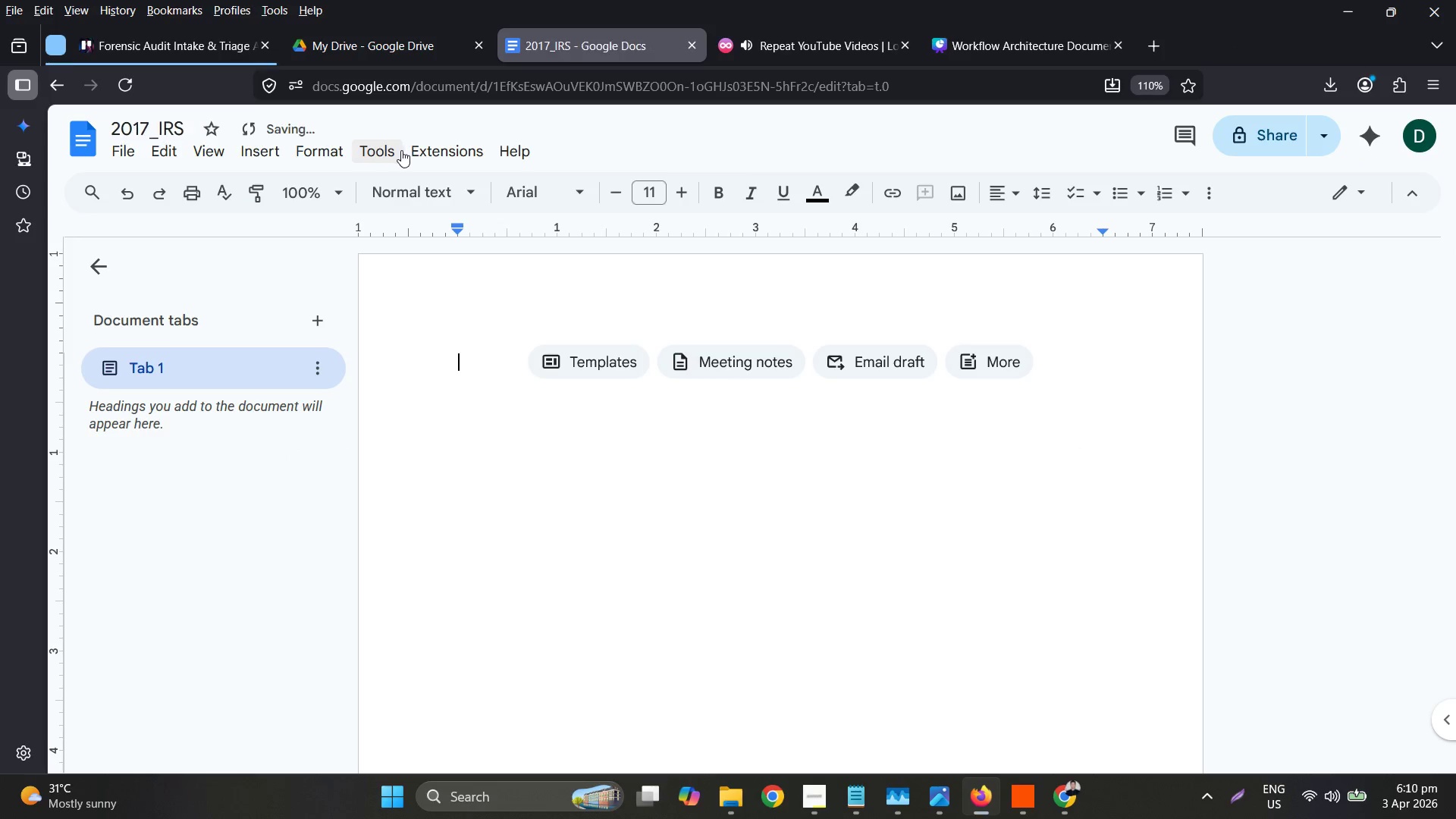 
key(Enter)
 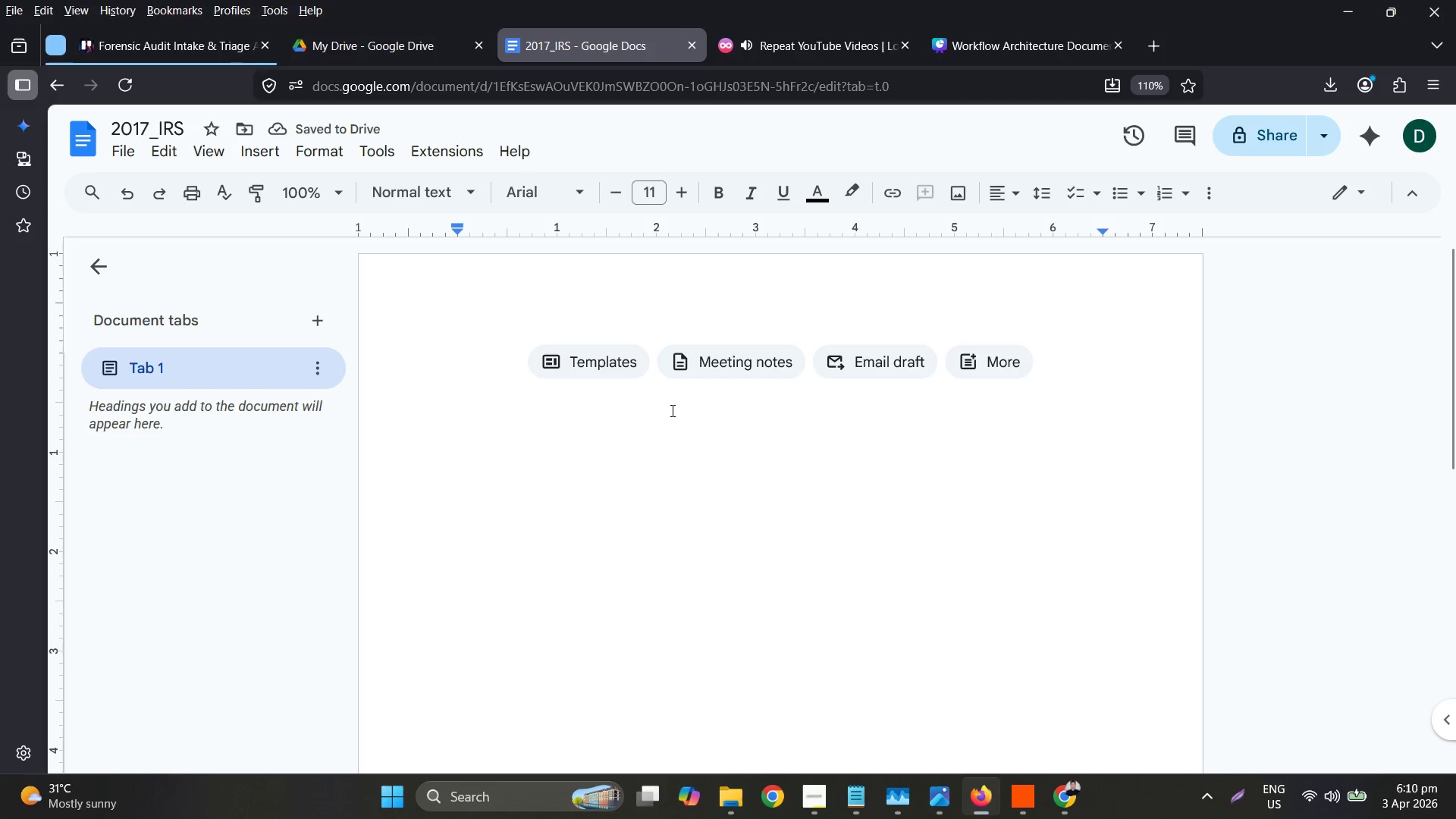 
left_click([480, 381])
 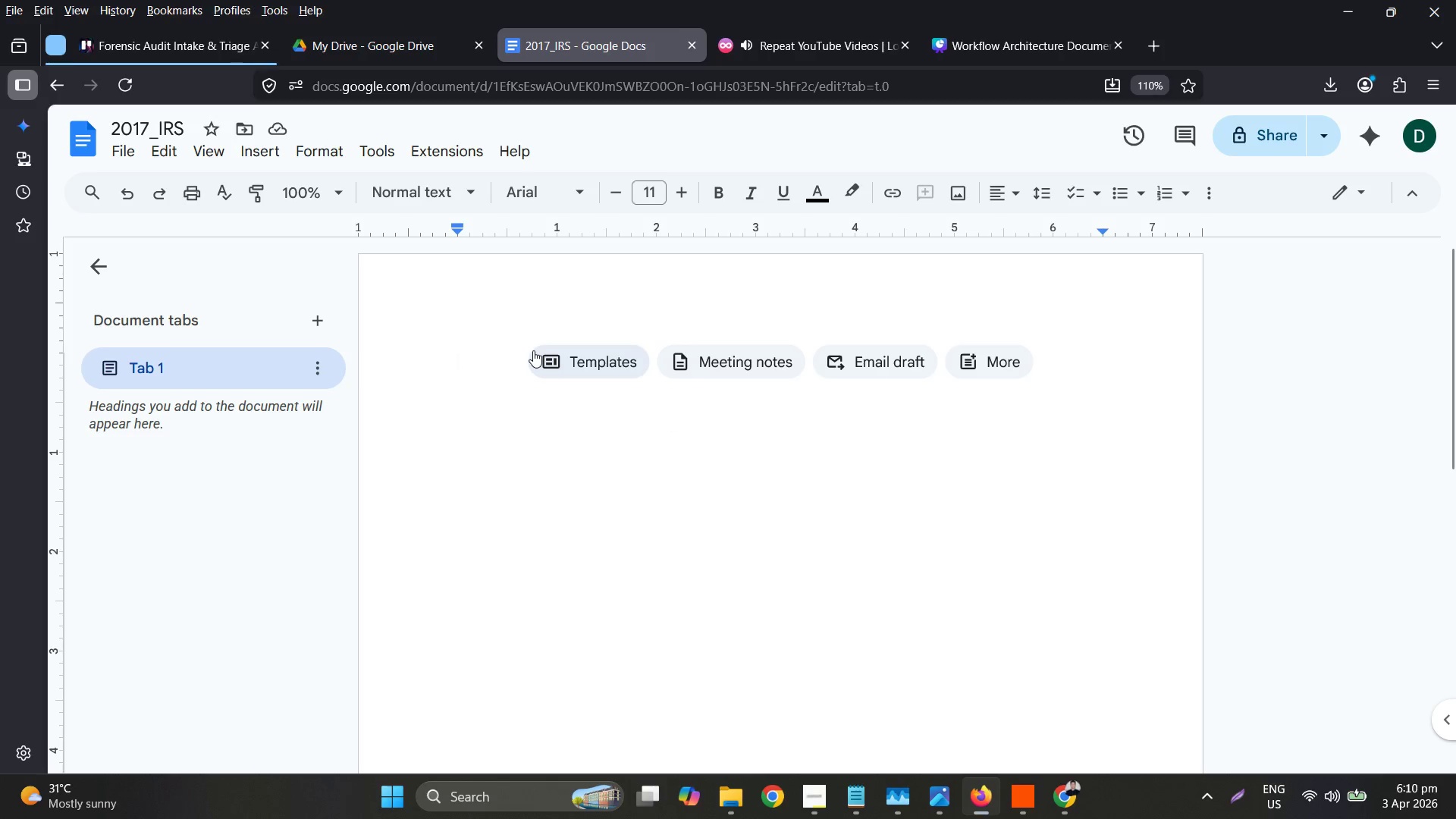 
type(jfaaiowhorihawal;a8w7429)
 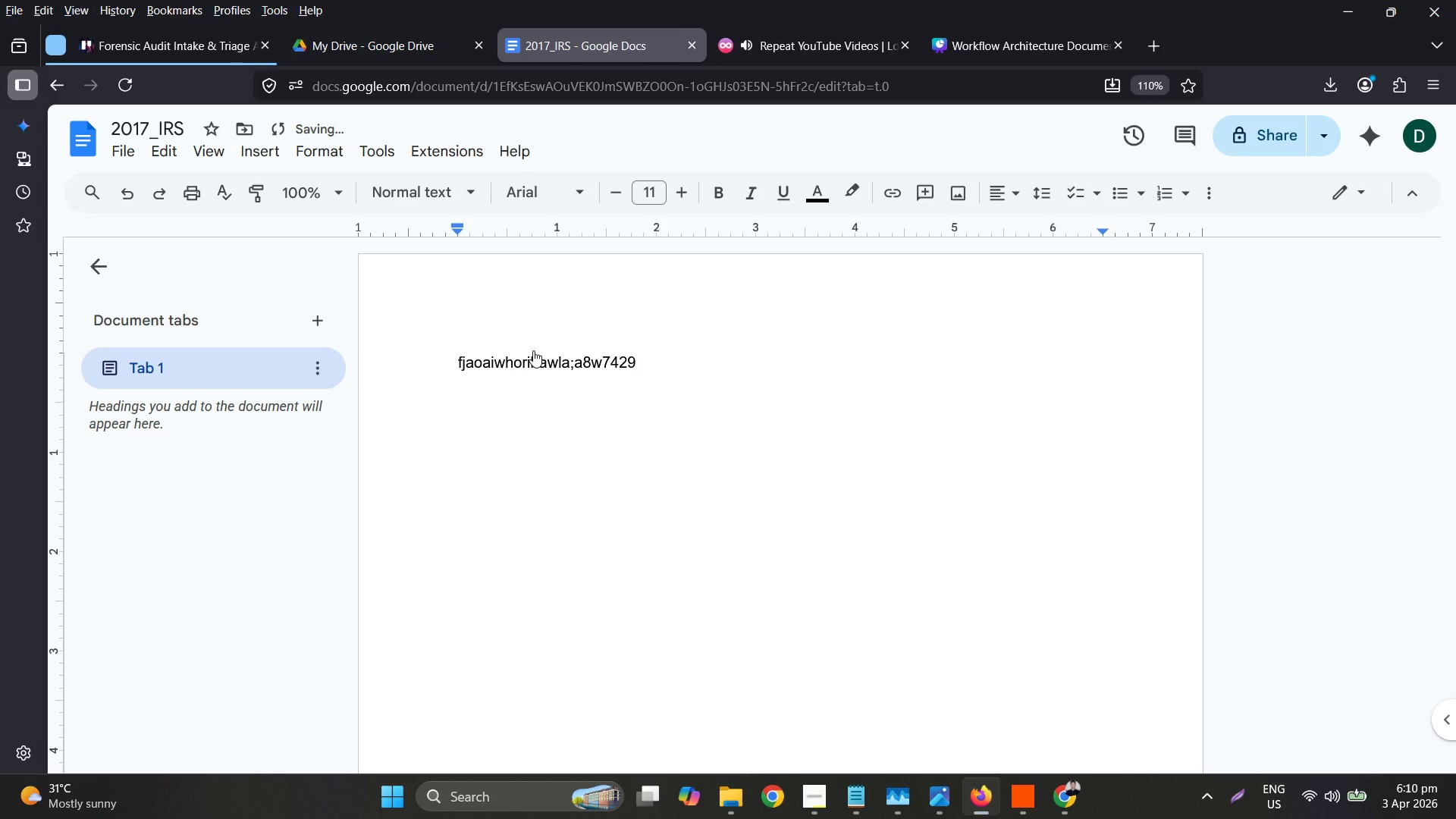 
key(Enter)
 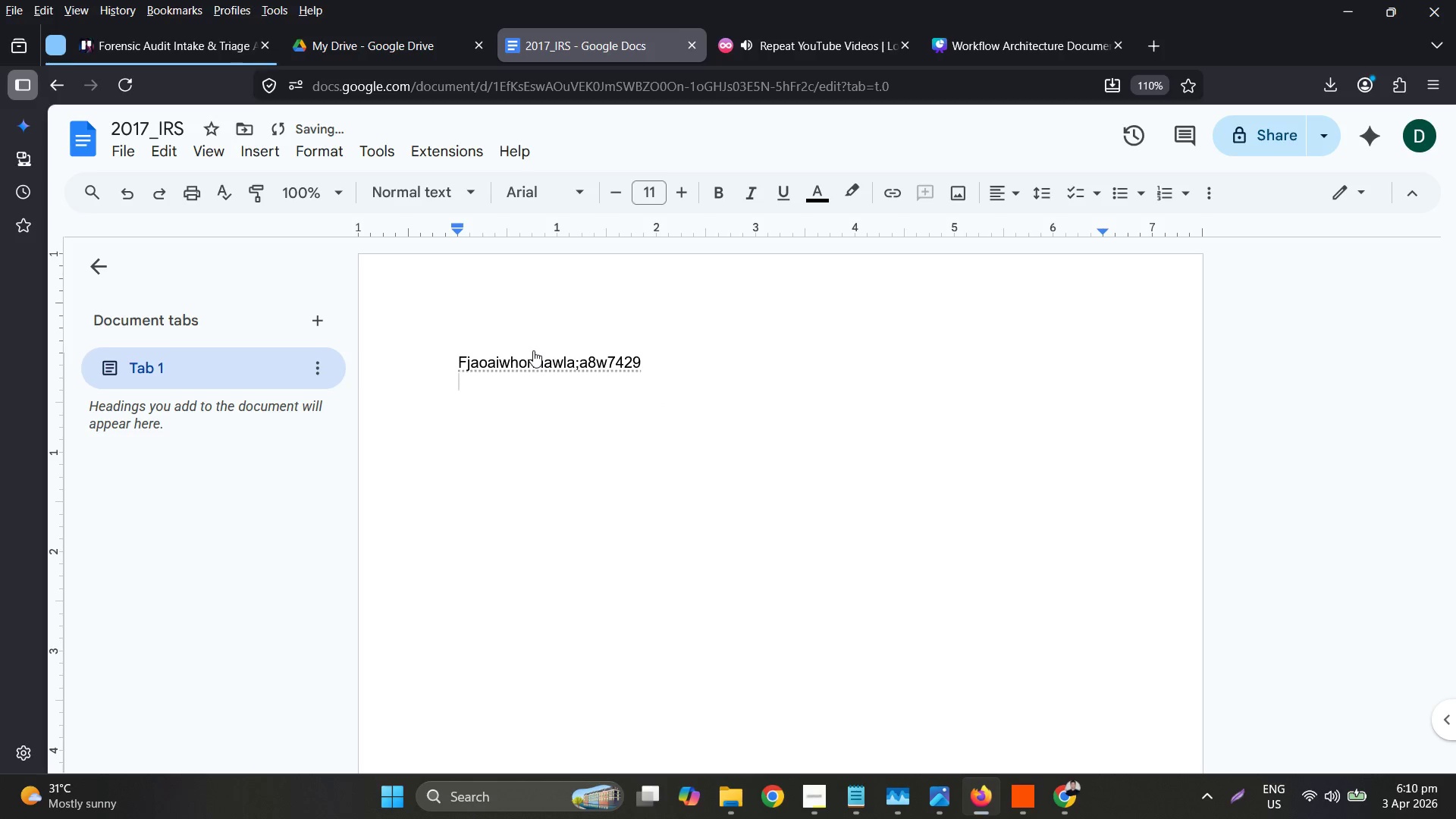 
type([[Corrupt Data]])
 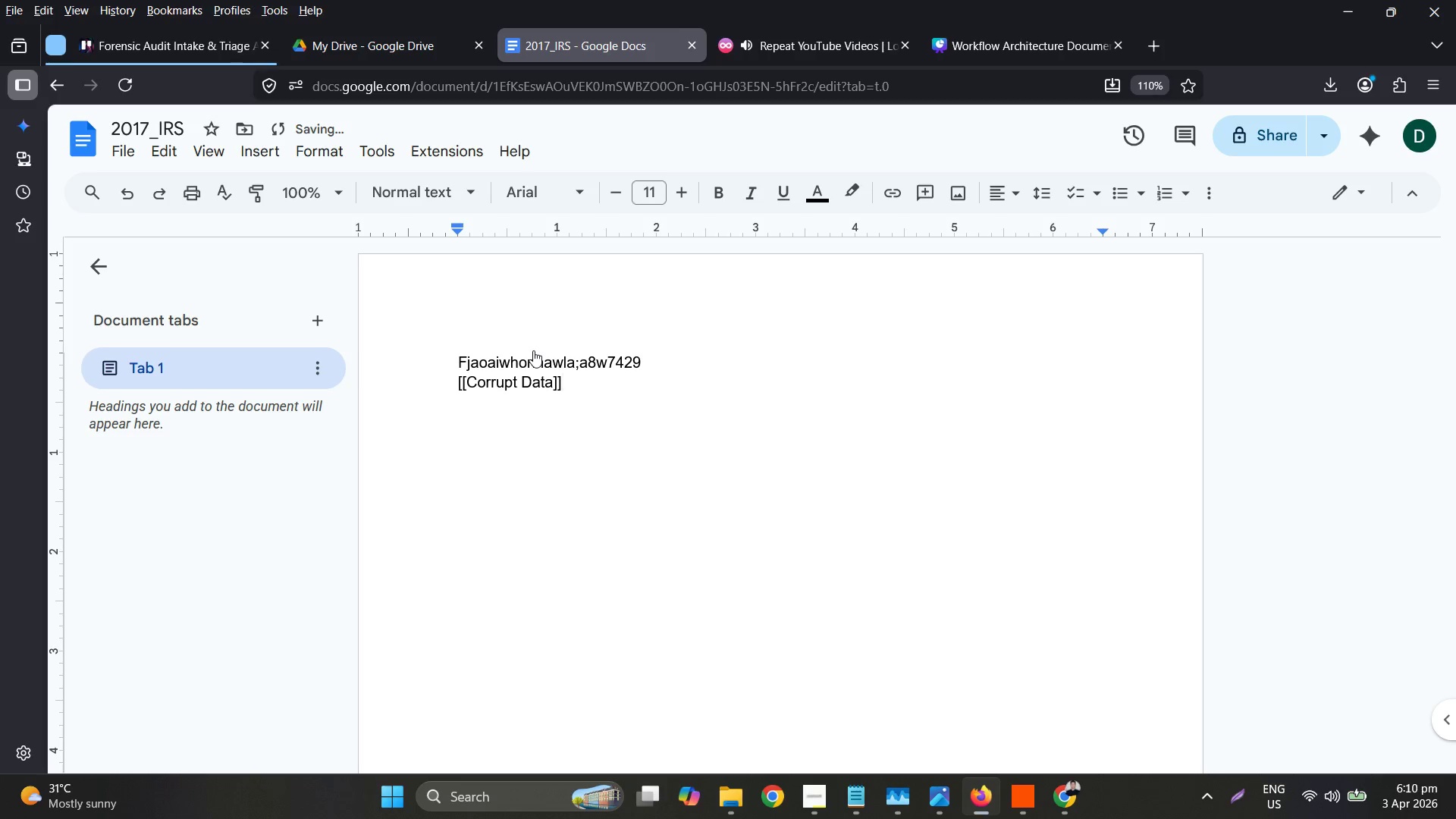 
key(Enter)
 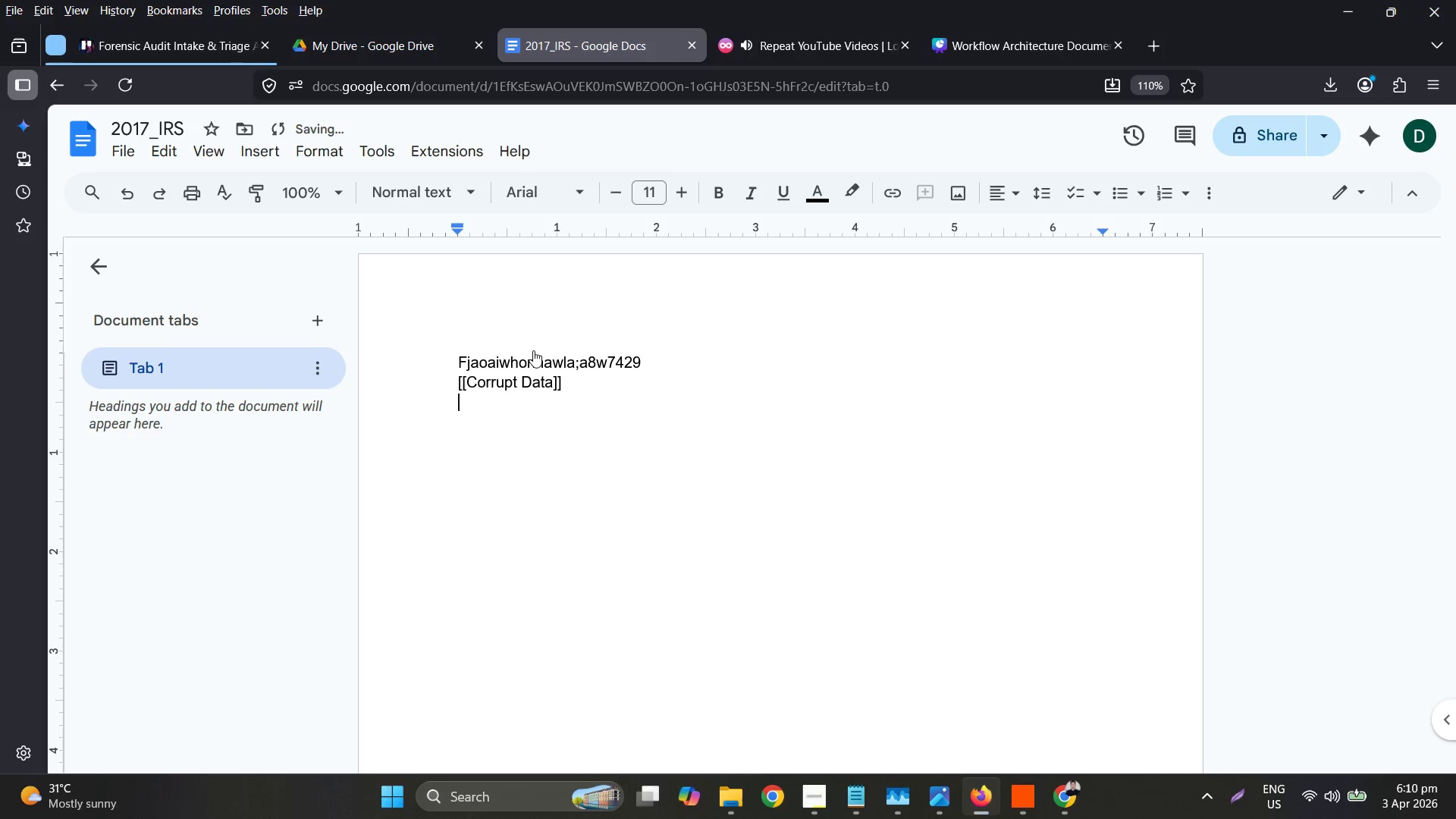 
type(%%%%%^^^^^)
 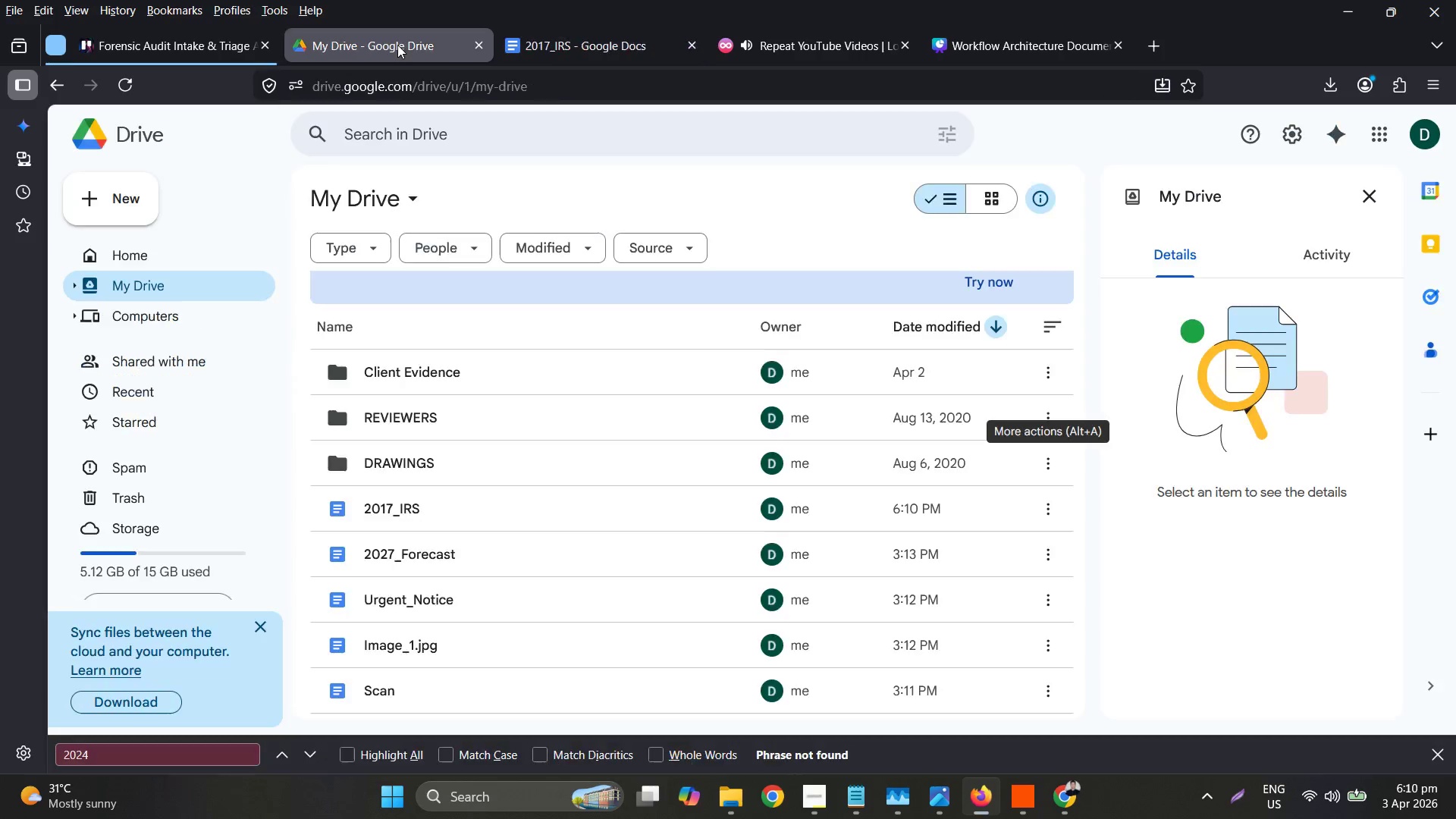 
left_click([689, 49])
 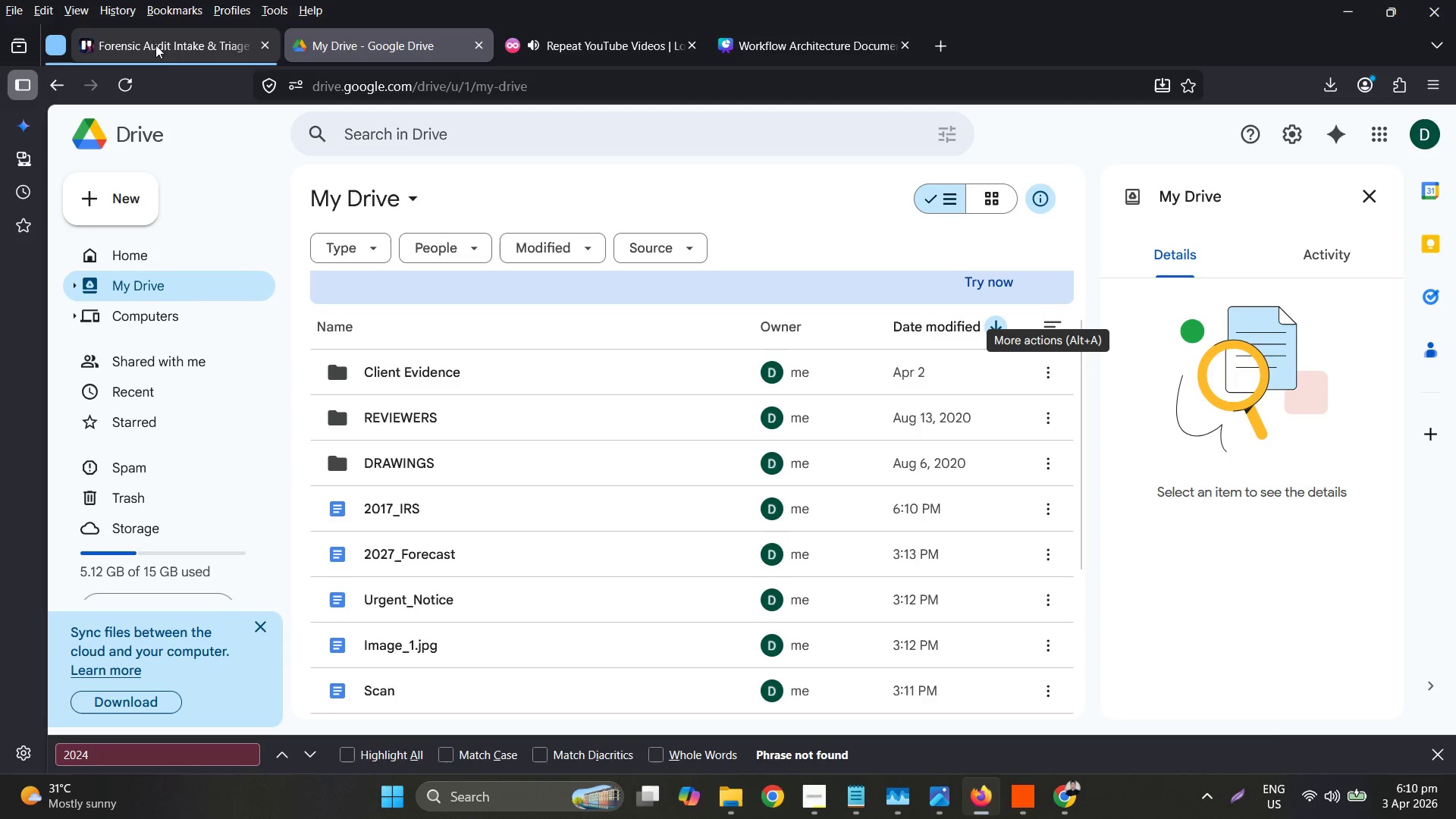 
left_click([1066, 800])
 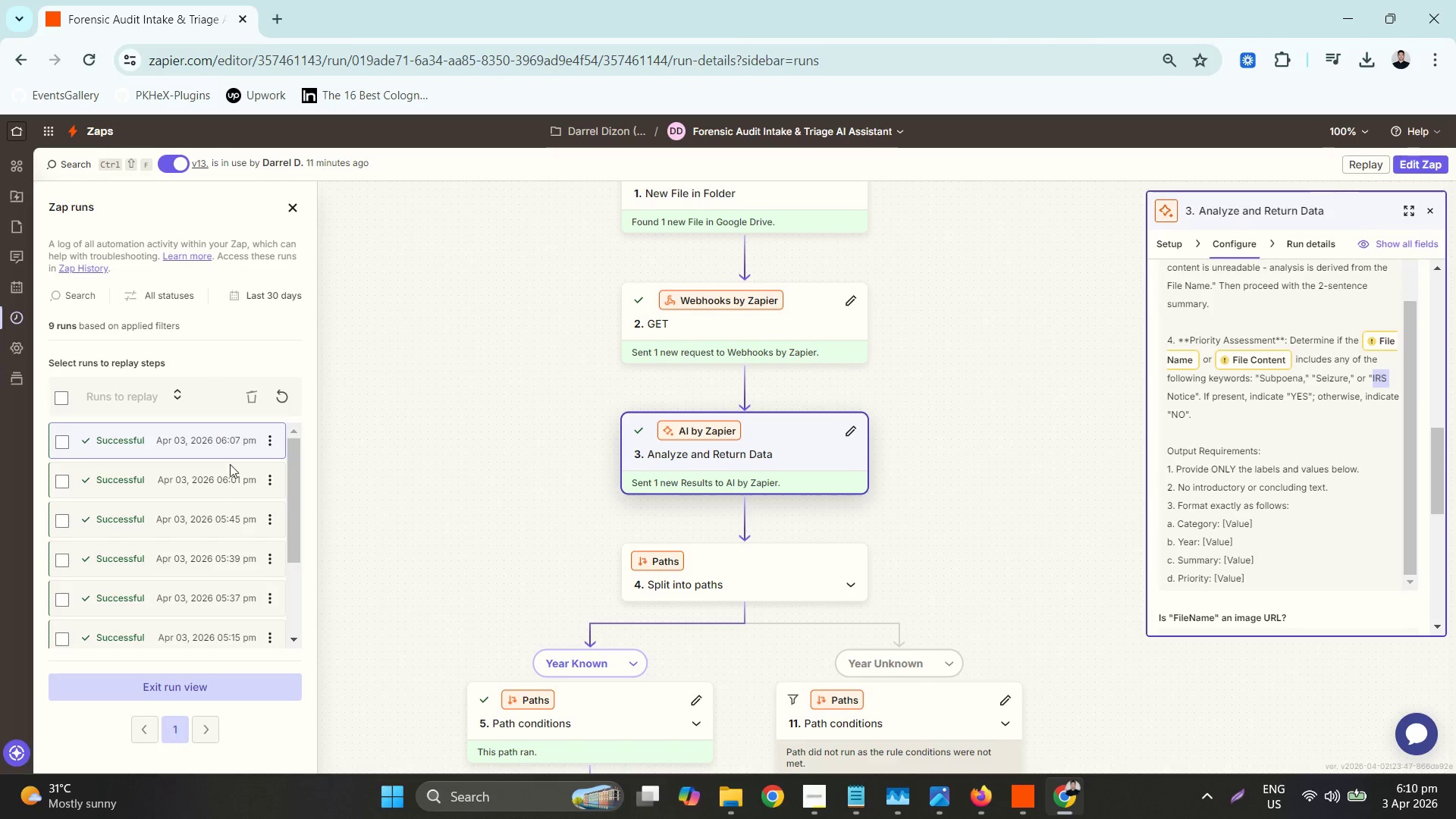 
left_click([286, 396])
 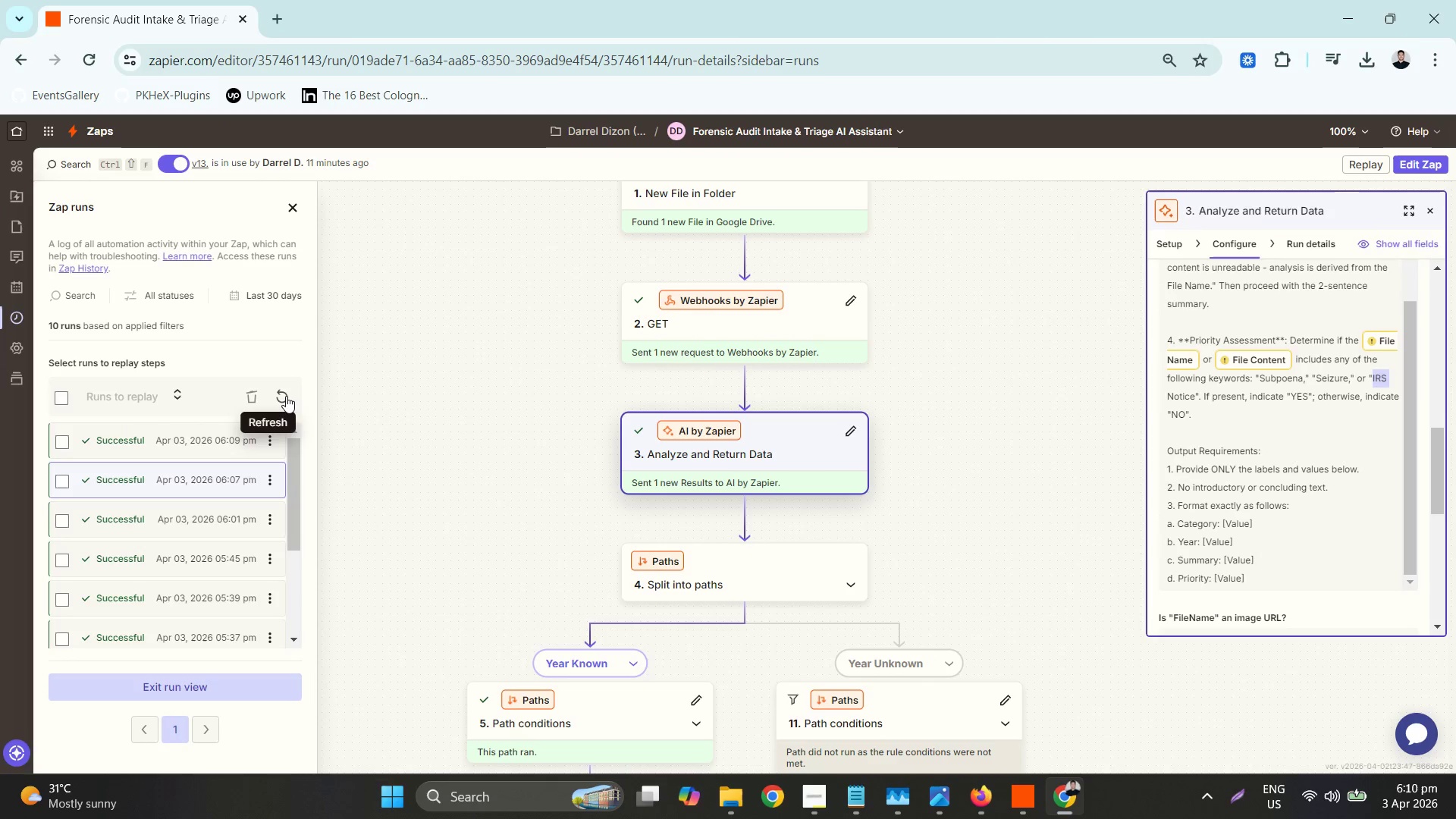 
left_click([186, 438])
 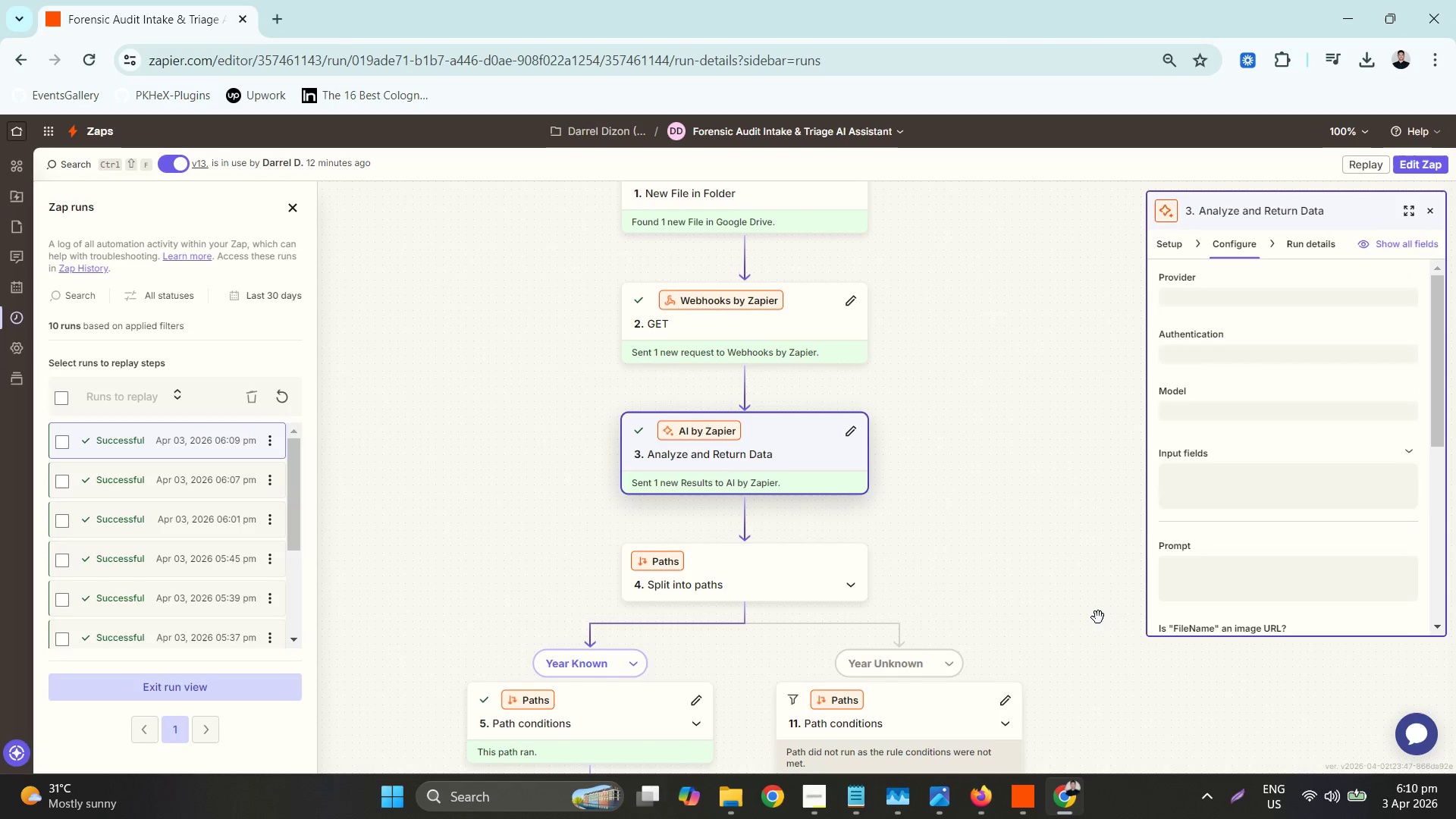 
scroll: coordinate [1122, 615], scroll_direction: down, amount: 17.0
 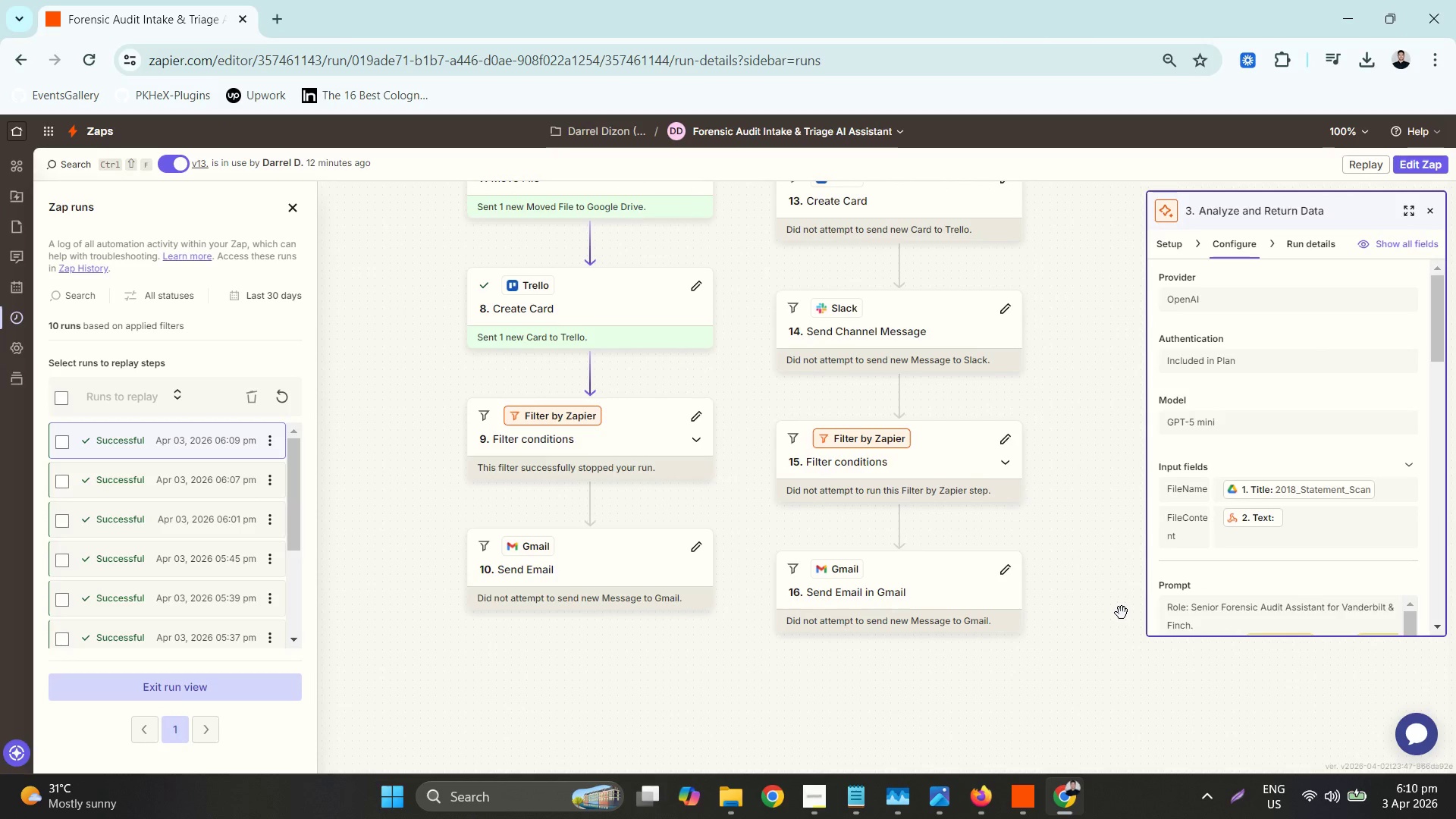 
scroll: coordinate [1065, 552], scroll_direction: up, amount: 4.0
 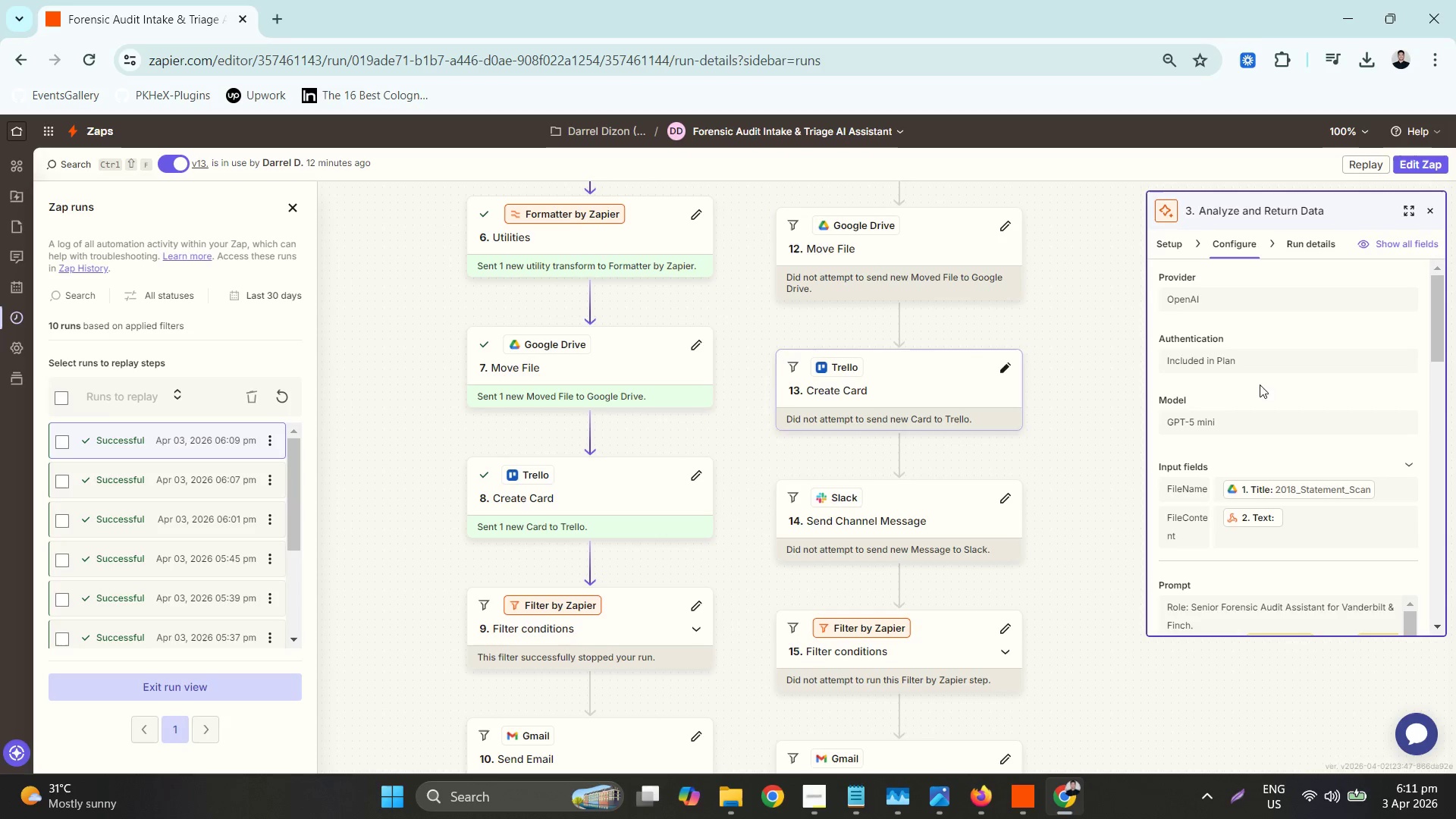 
scroll: coordinate [1283, 388], scroll_direction: down, amount: 4.0
 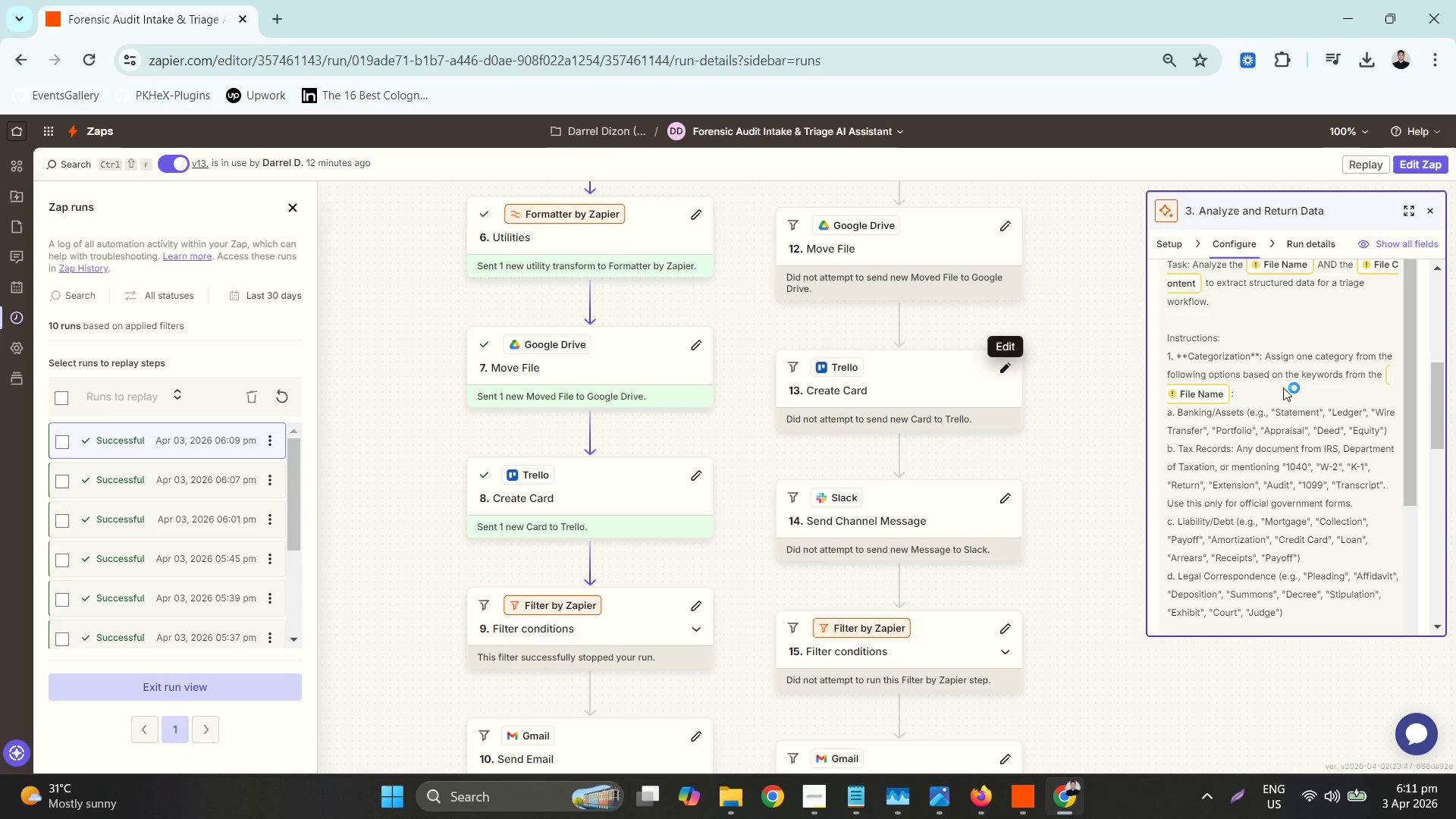 
scroll: coordinate [1283, 388], scroll_direction: up, amount: 6.0
 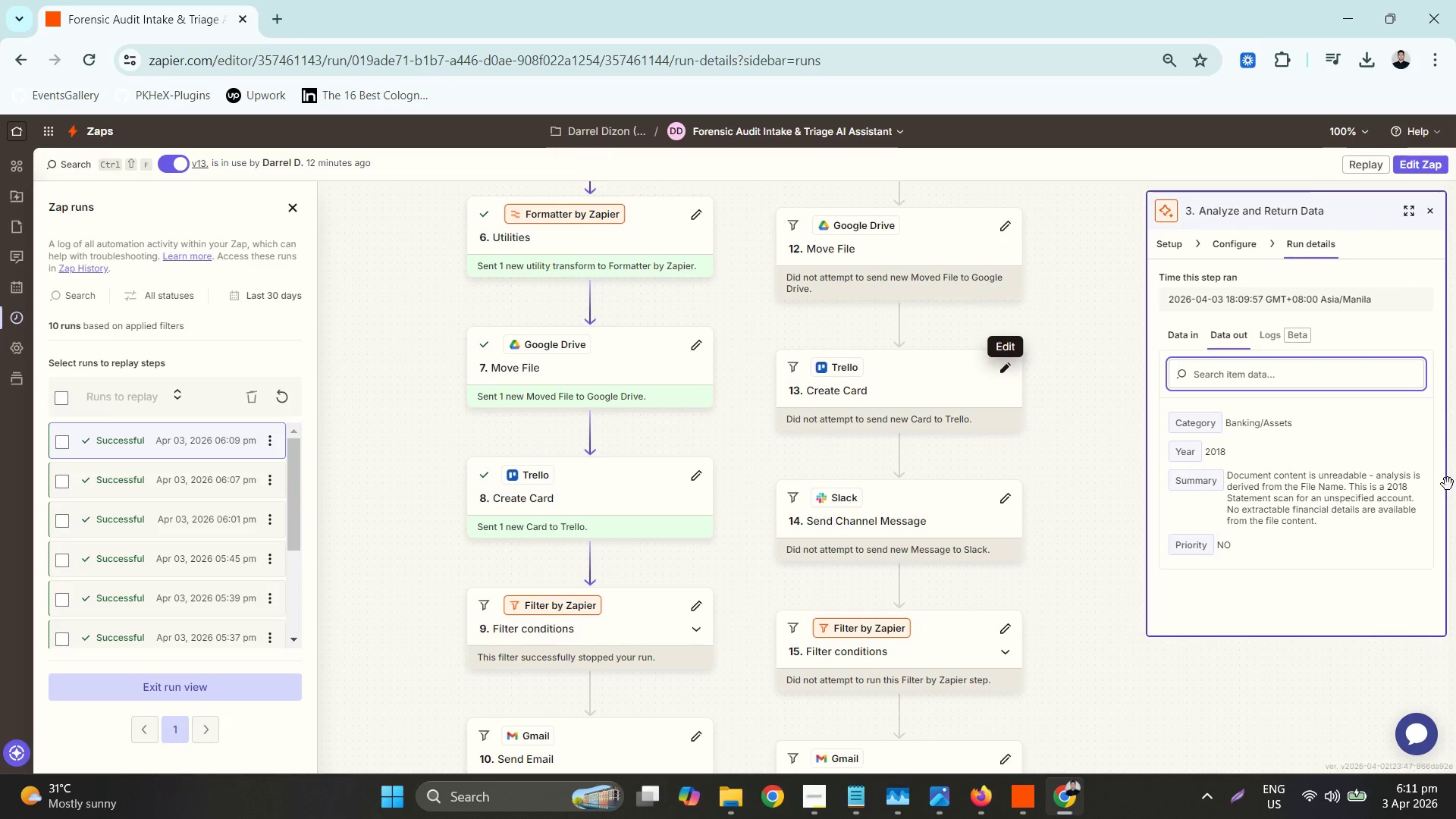 
wait(8.17)
 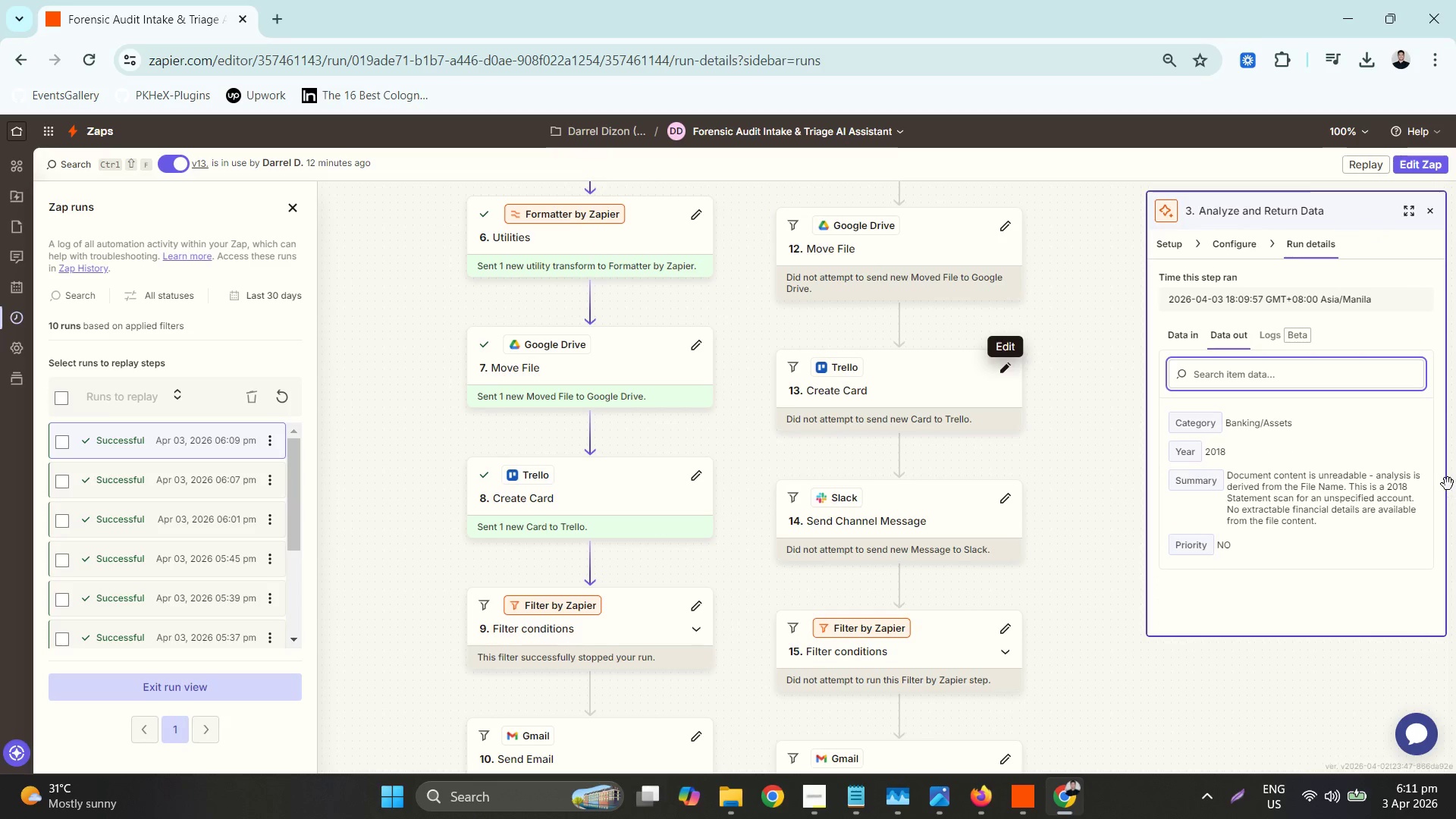 
left_click([777, 280])
 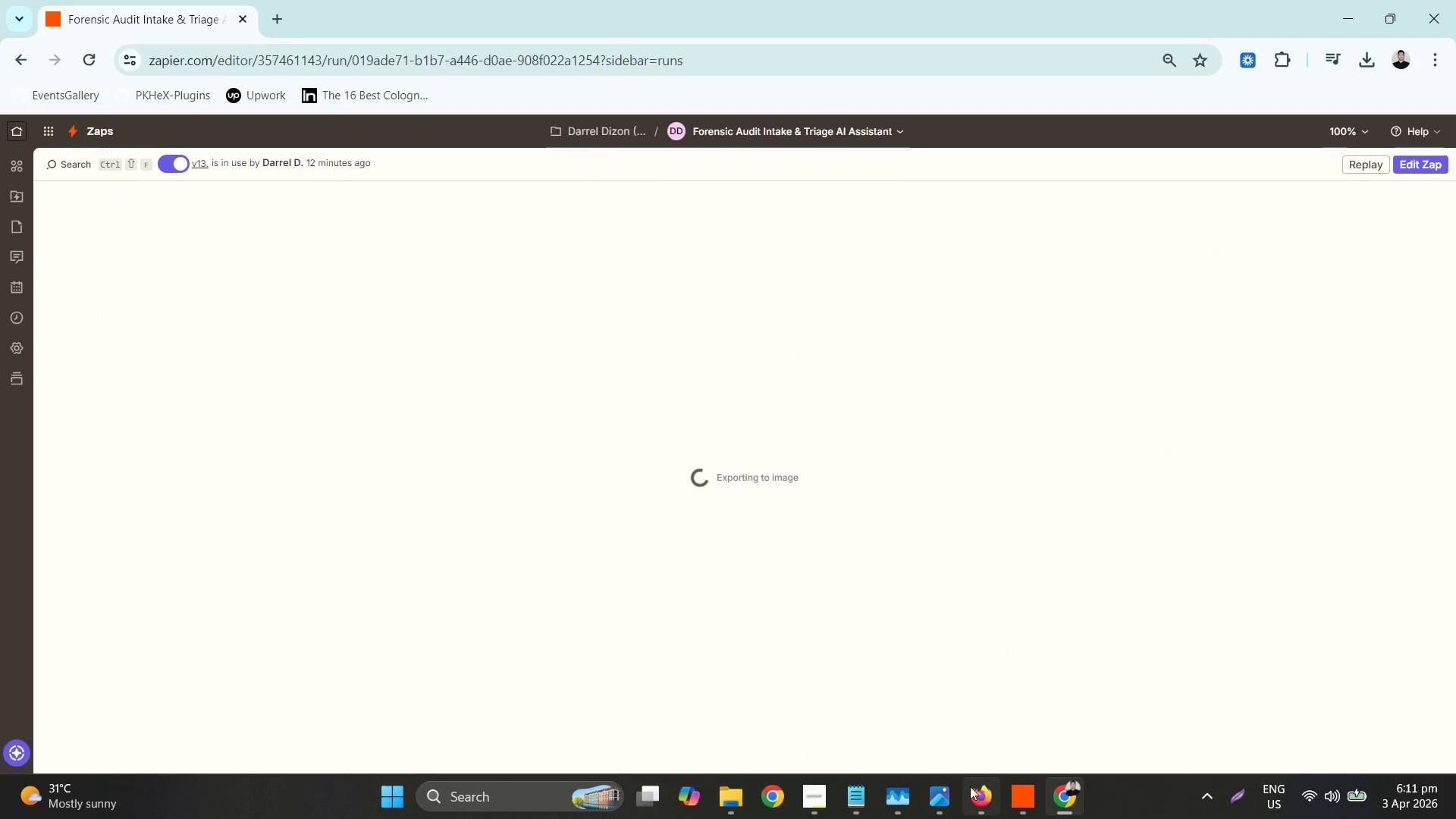 
left_click([984, 795])
 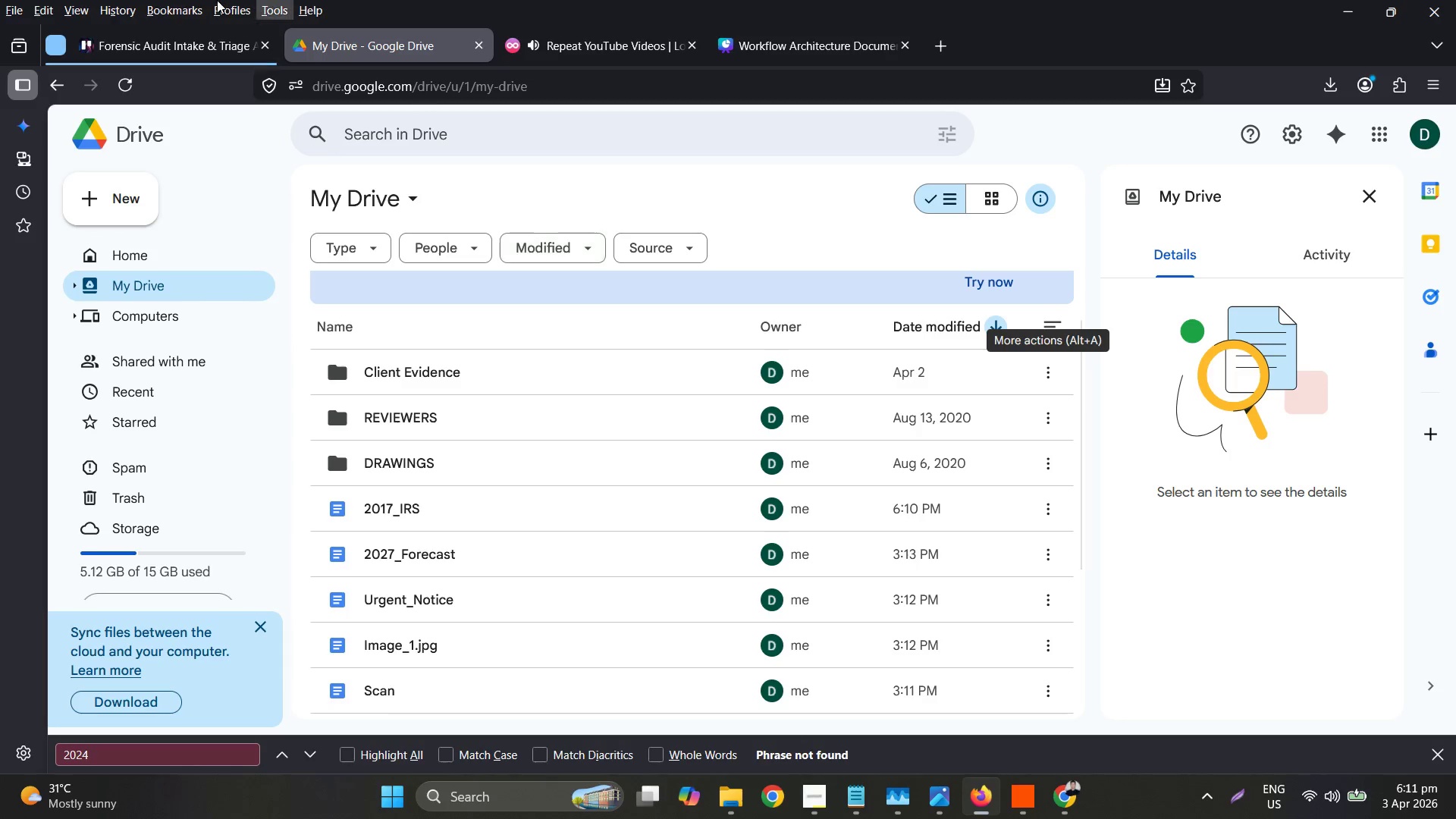 
left_click([102, 45])
 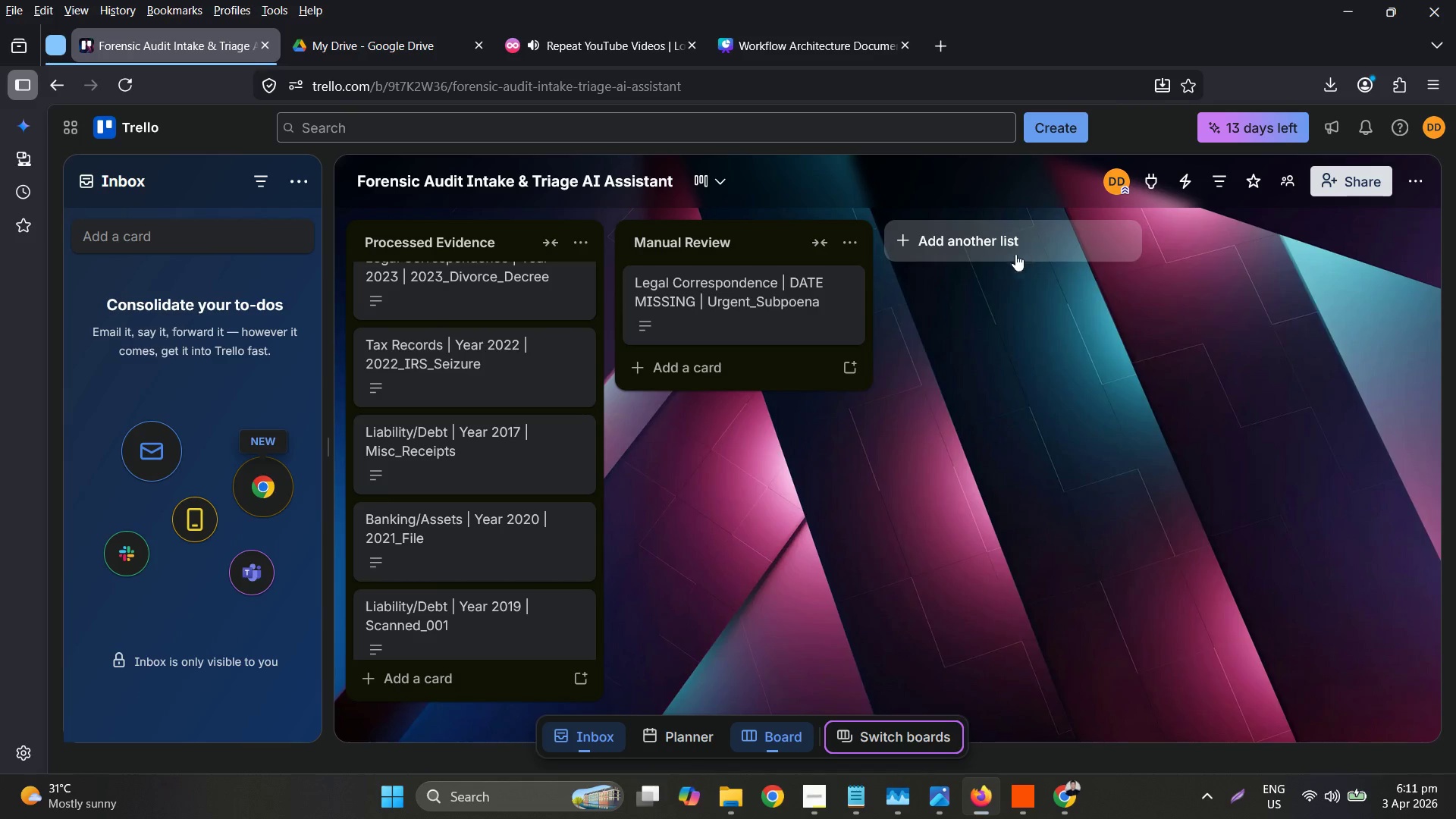 
scroll: coordinate [482, 463], scroll_direction: down, amount: 3.0
 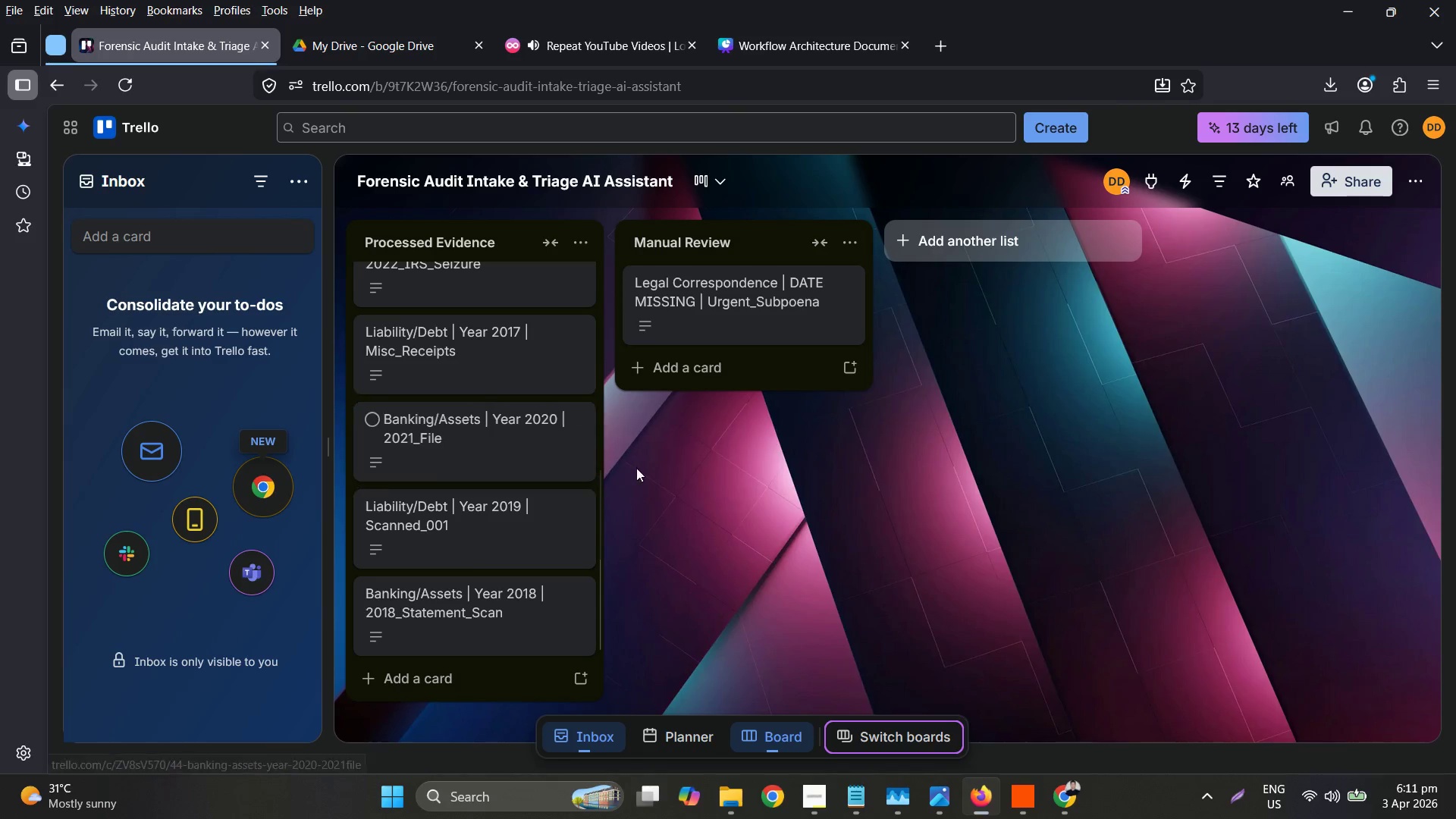 
scroll: coordinate [800, 395], scroll_direction: up, amount: 3.0
 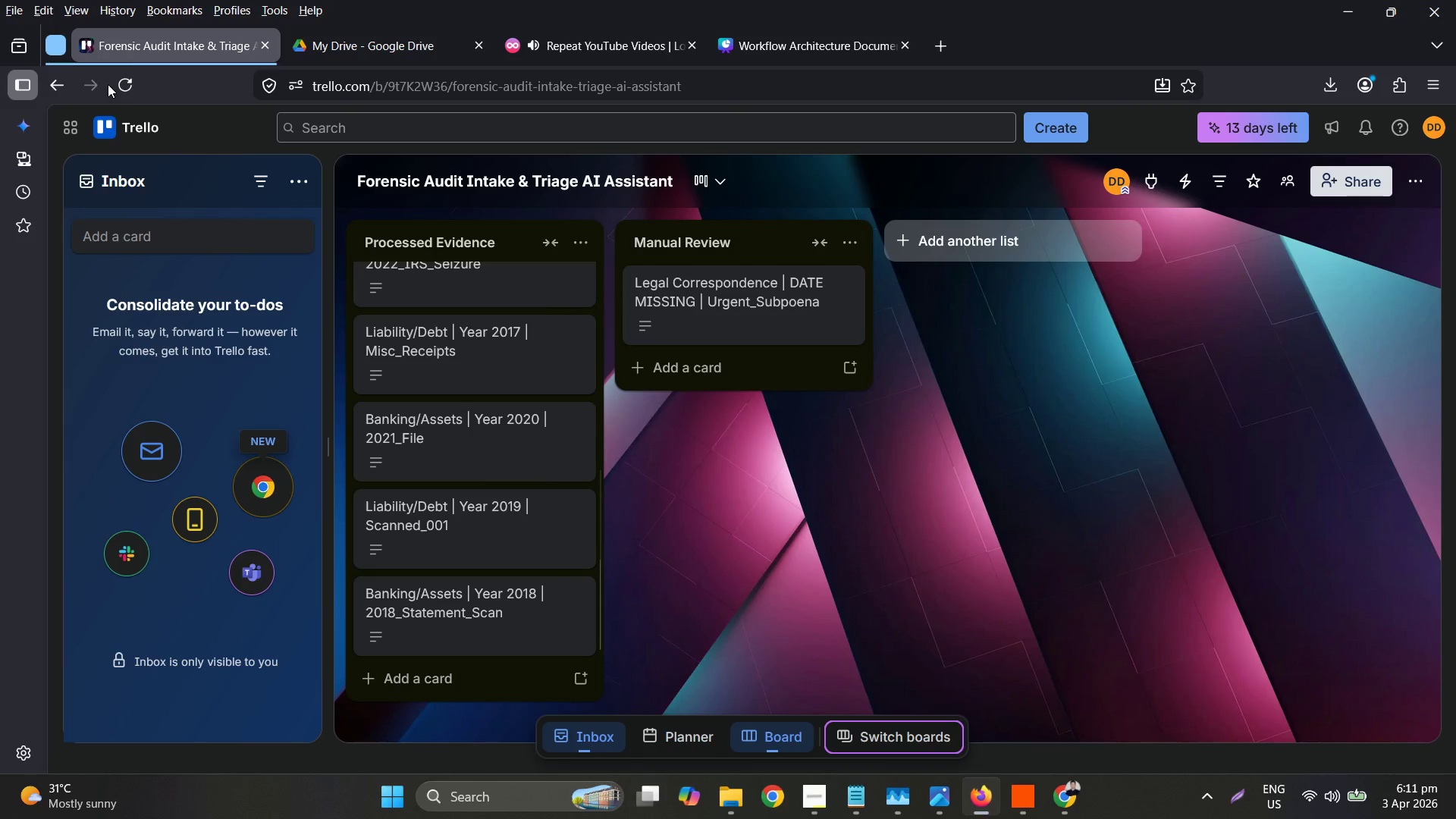 
double_click([115, 84])
 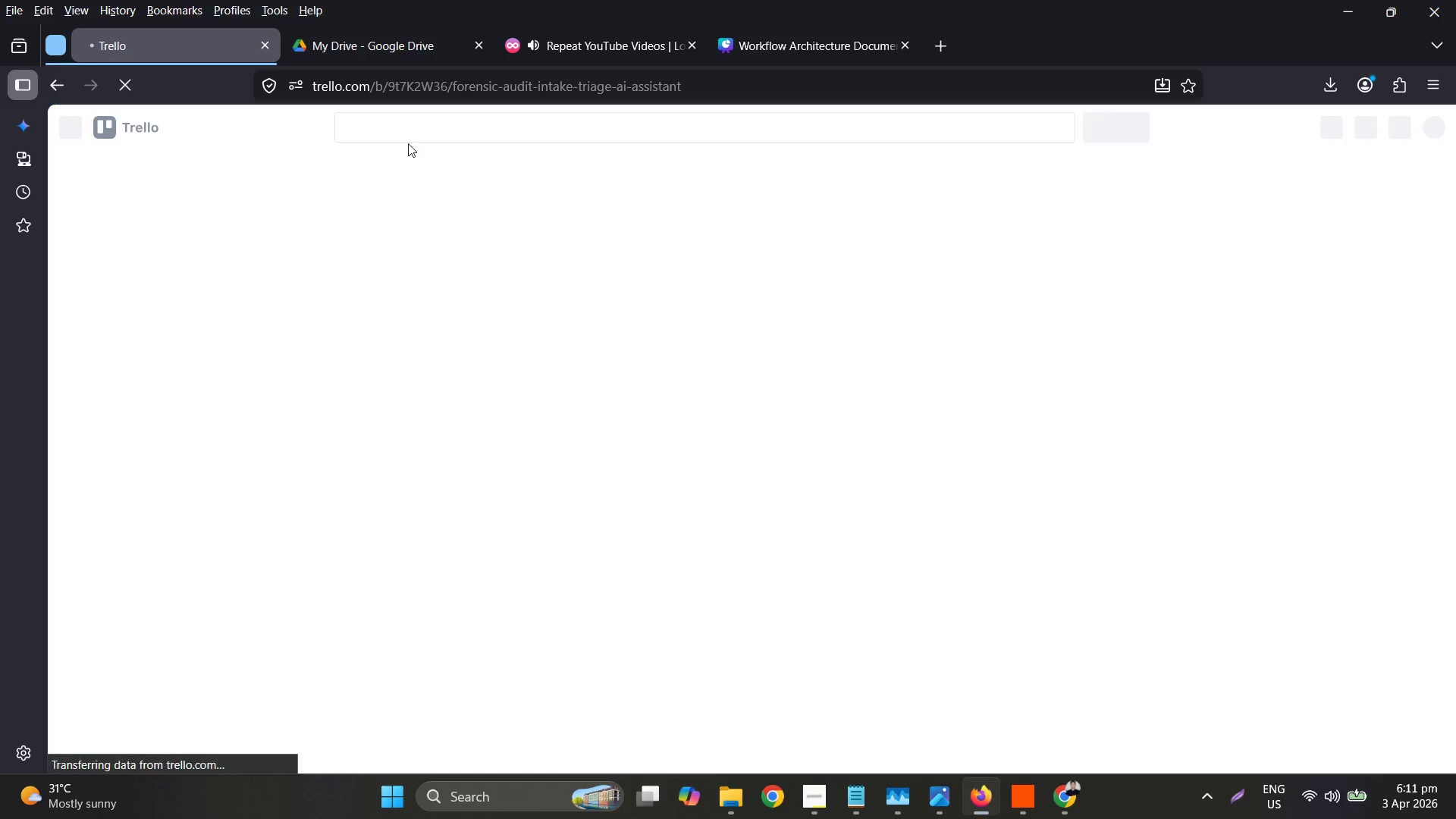 
mouse_move([964, 254])